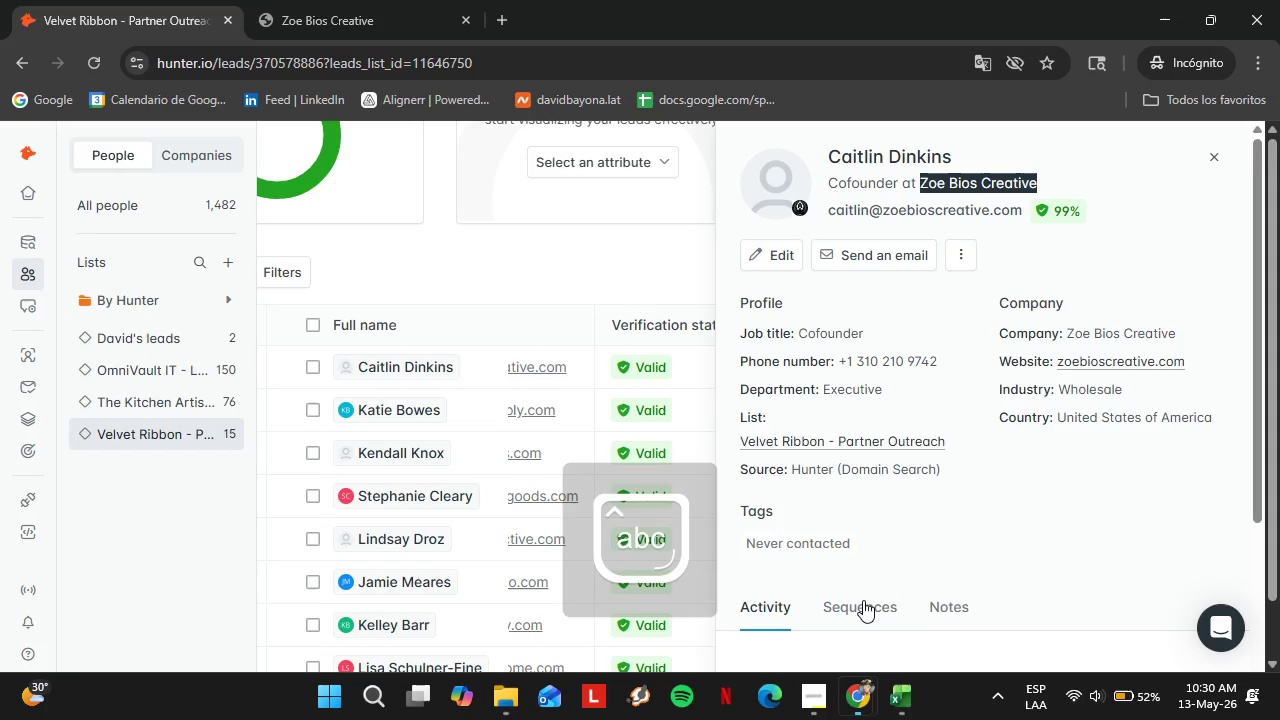 
left_click([1047, 495])
 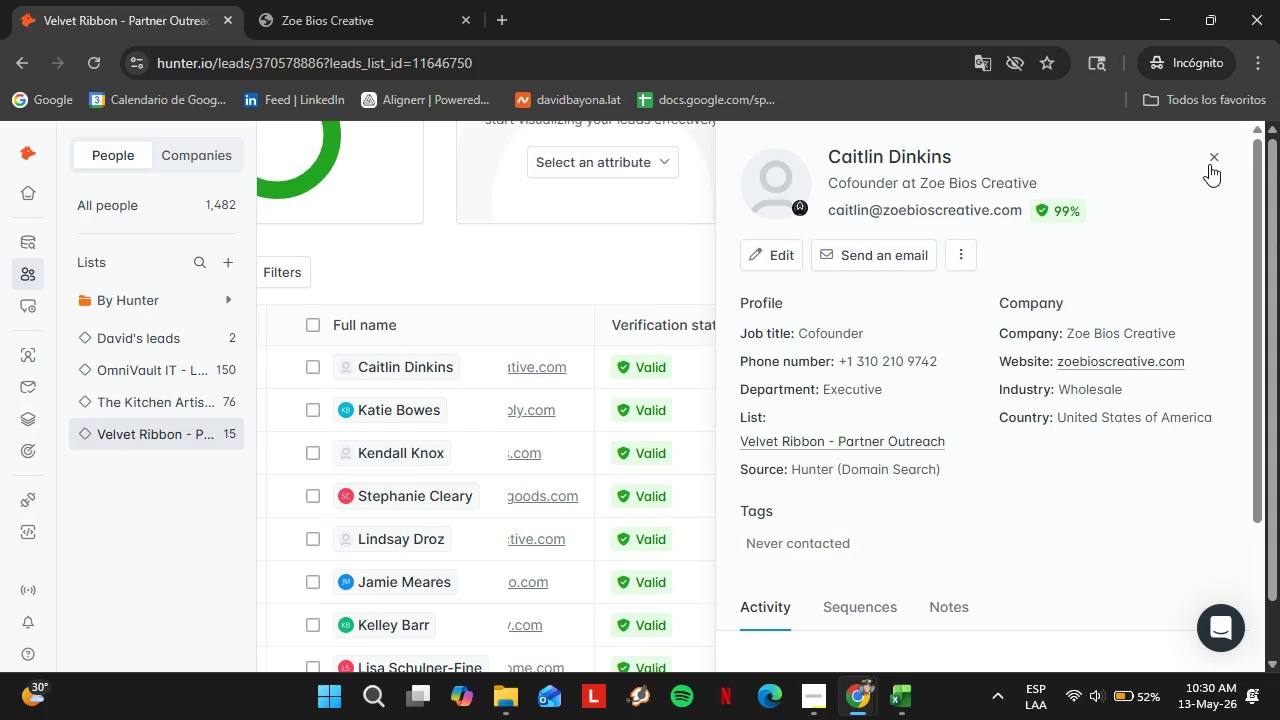 
left_click([1213, 152])
 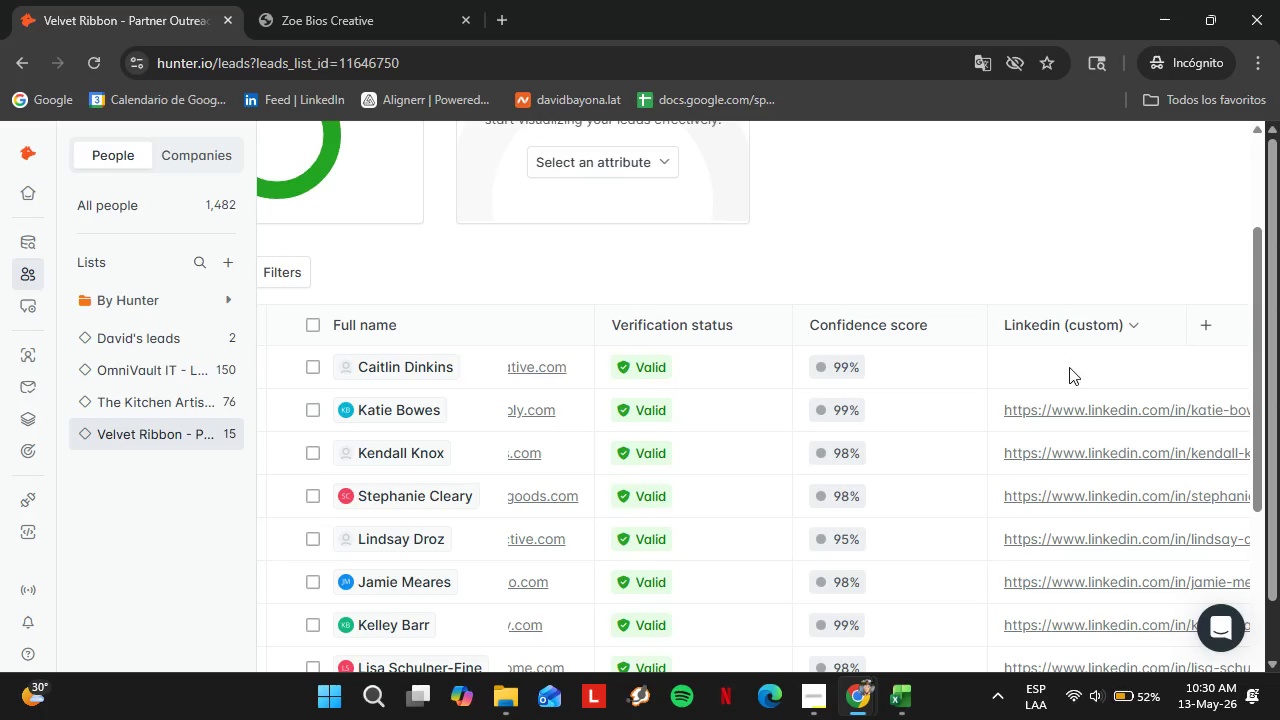 
double_click([1067, 367])
 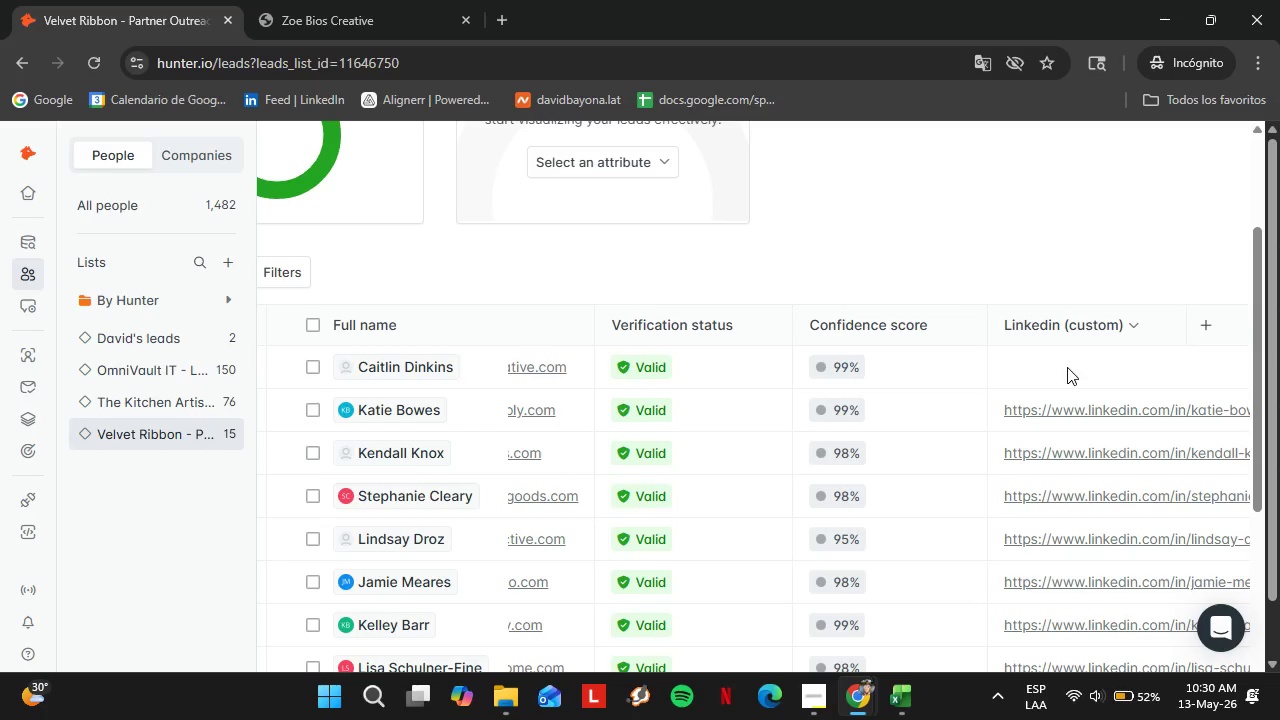 
triple_click([1067, 367])
 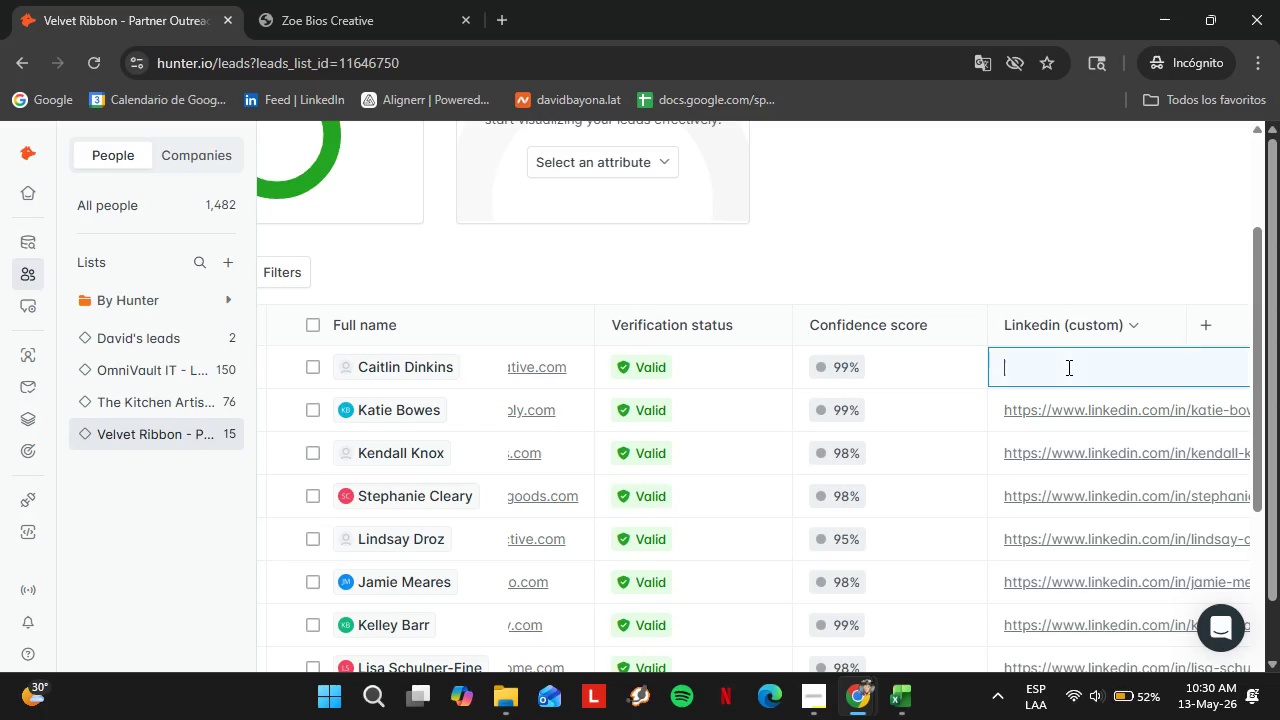 
triple_click([1067, 367])
 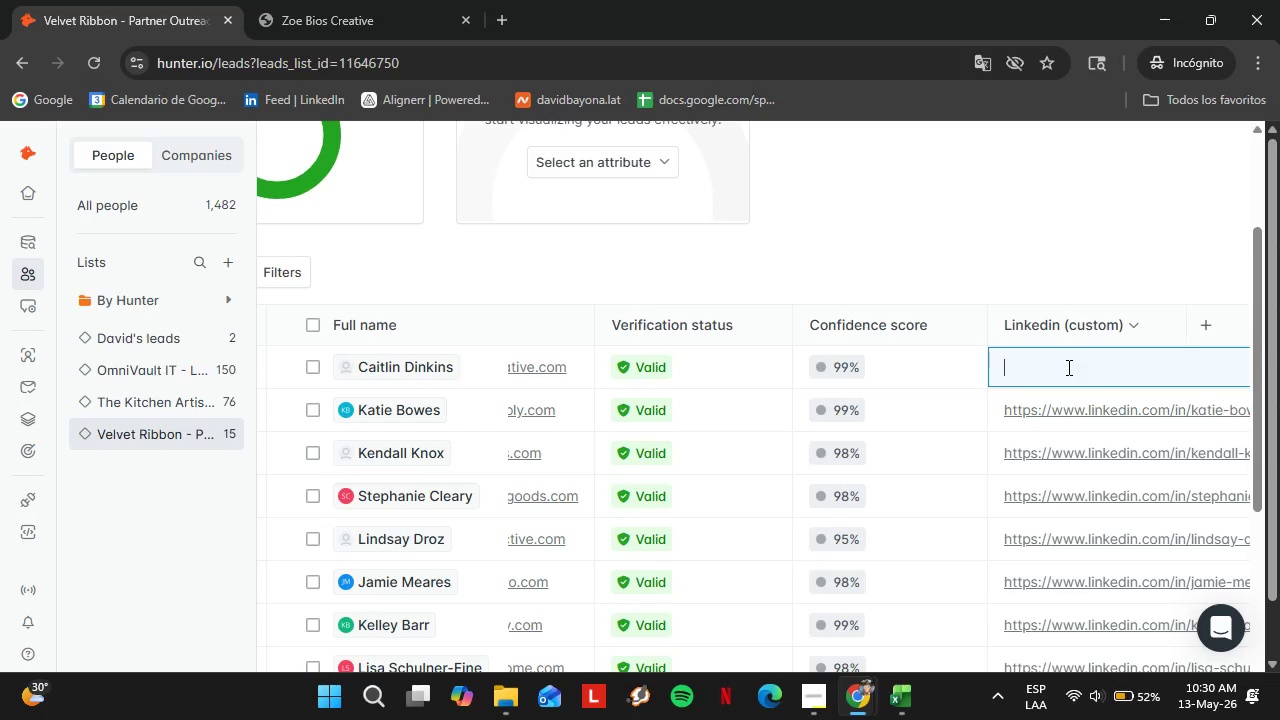 
key(Control+V)
 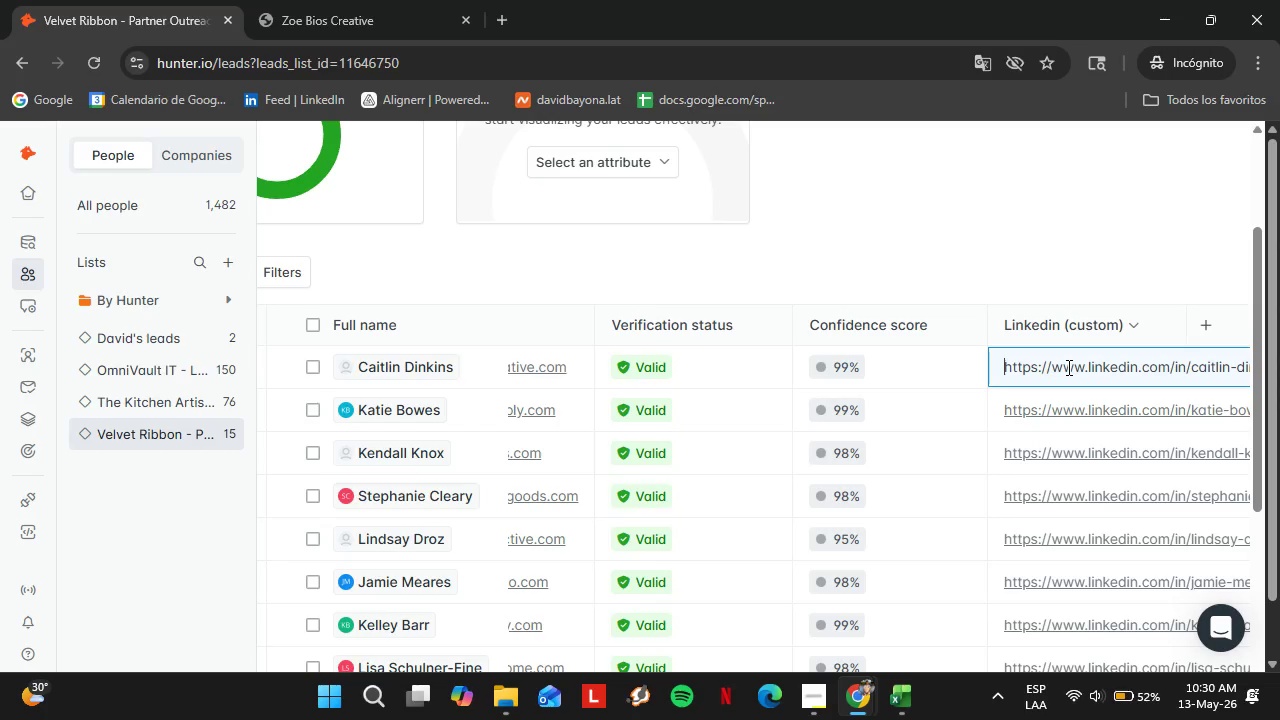 
key(Enter)
 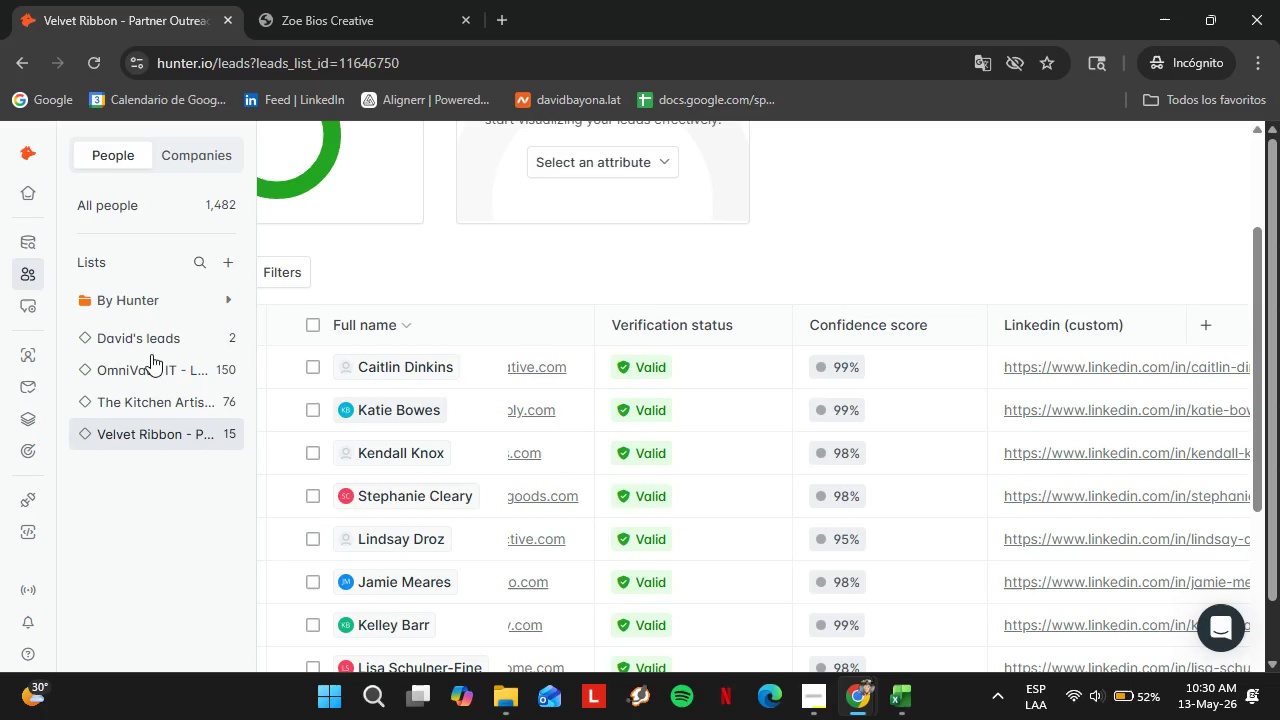 
left_click([28, 349])
 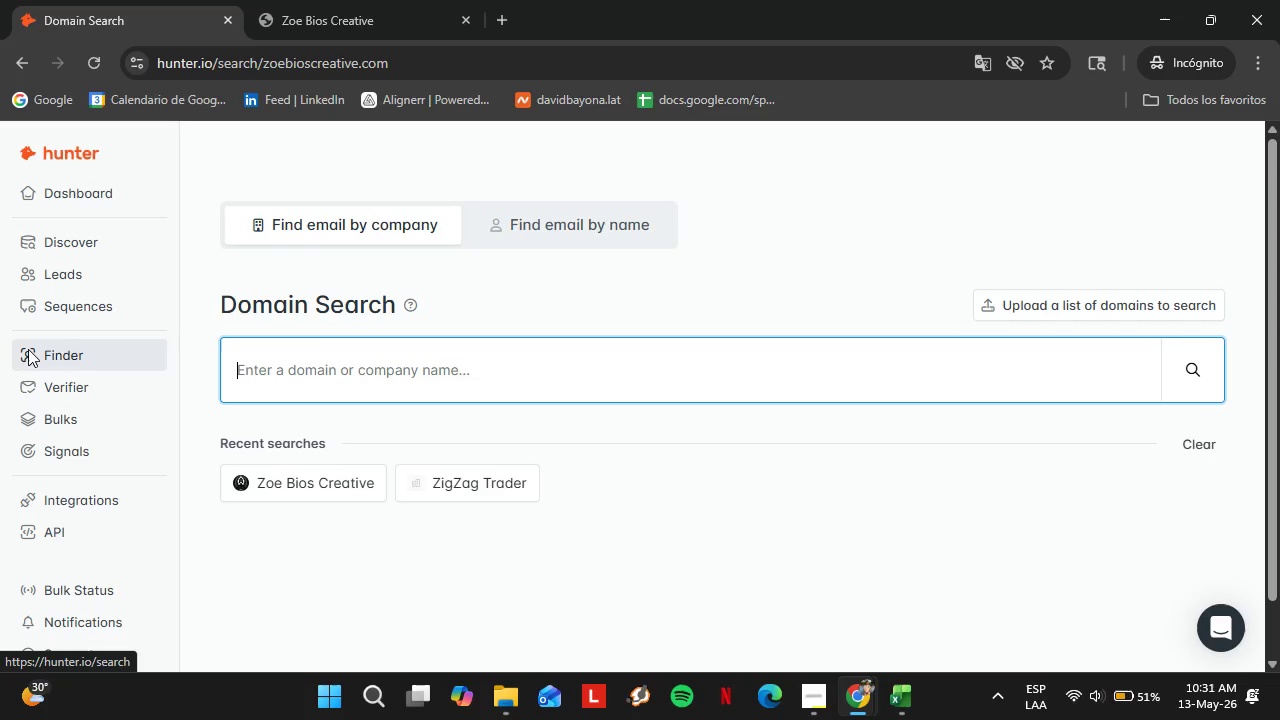 
wait(11.89)
 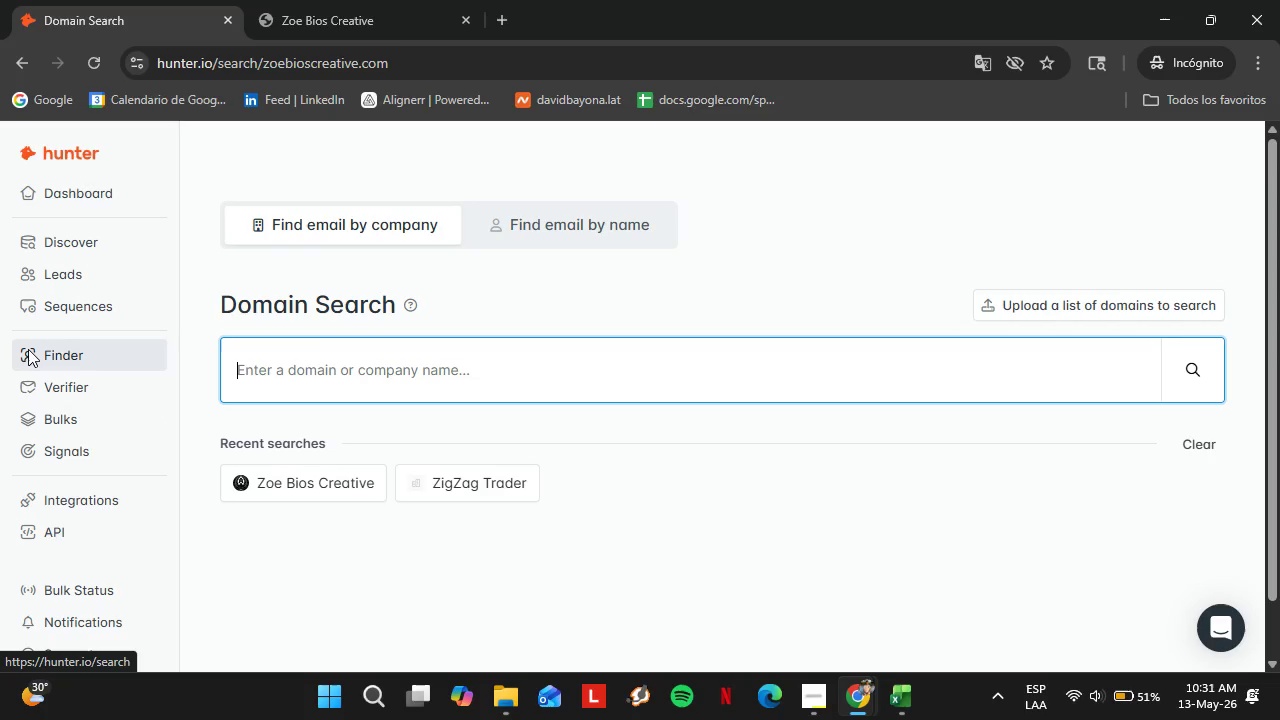 
type(afloral.com)
 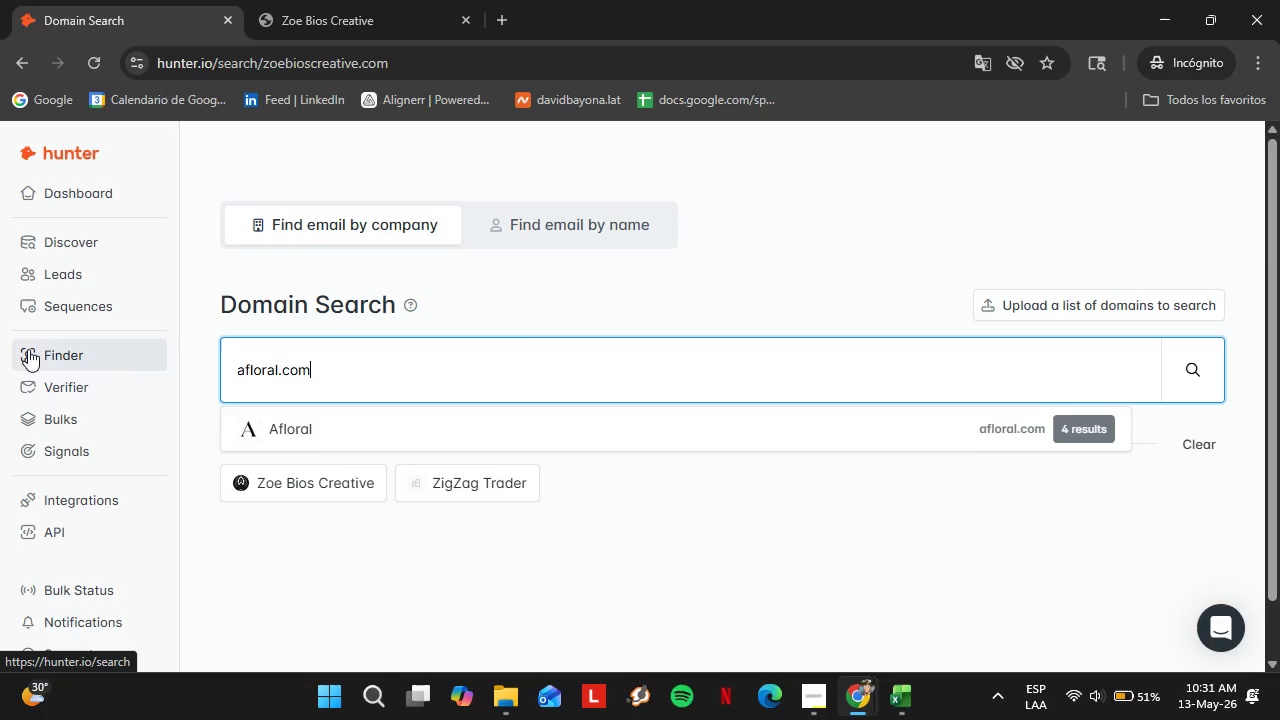 
key(Enter)
 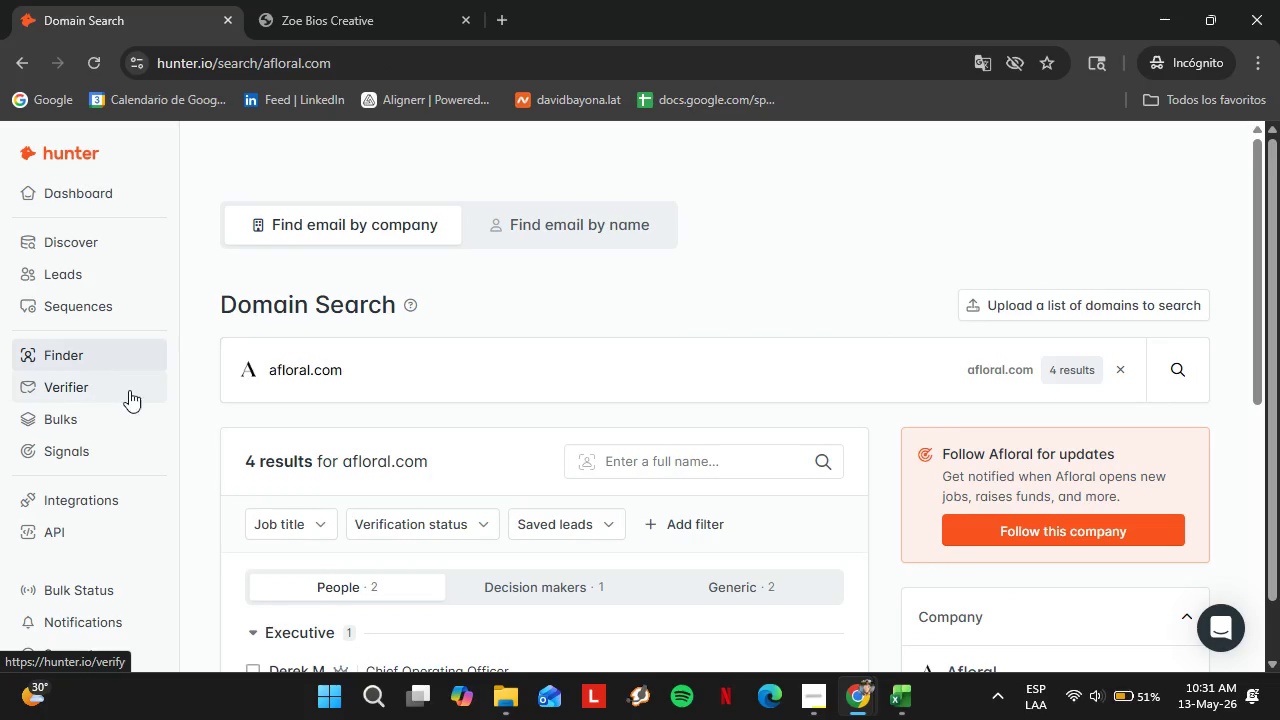 
scroll: coordinate [509, 415], scroll_direction: down, amount: 3.0
 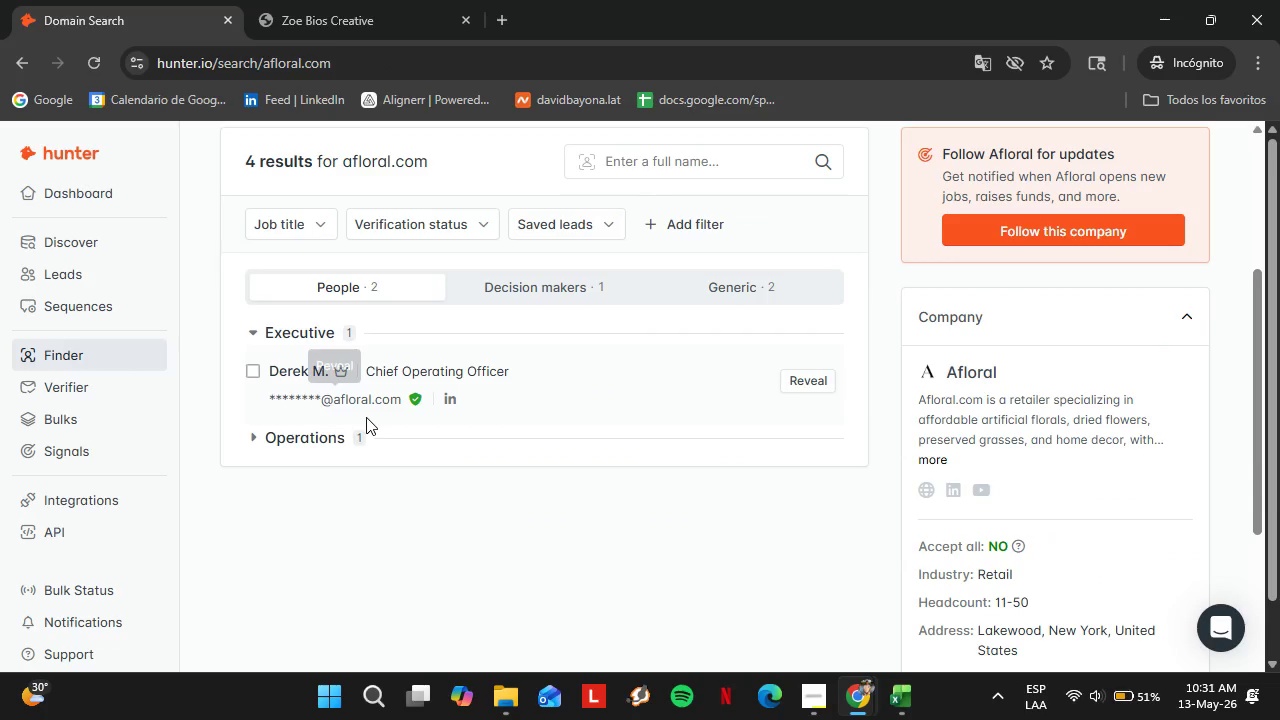 
left_click([312, 436])
 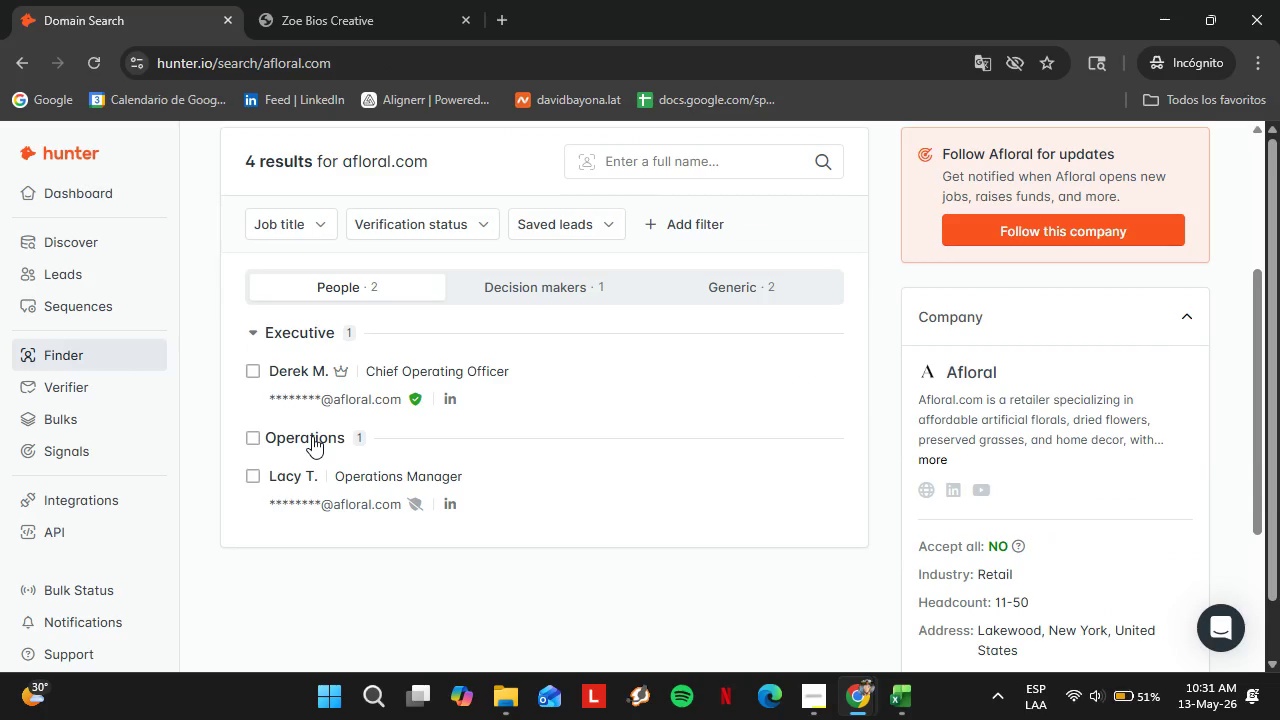 
left_click([312, 436])
 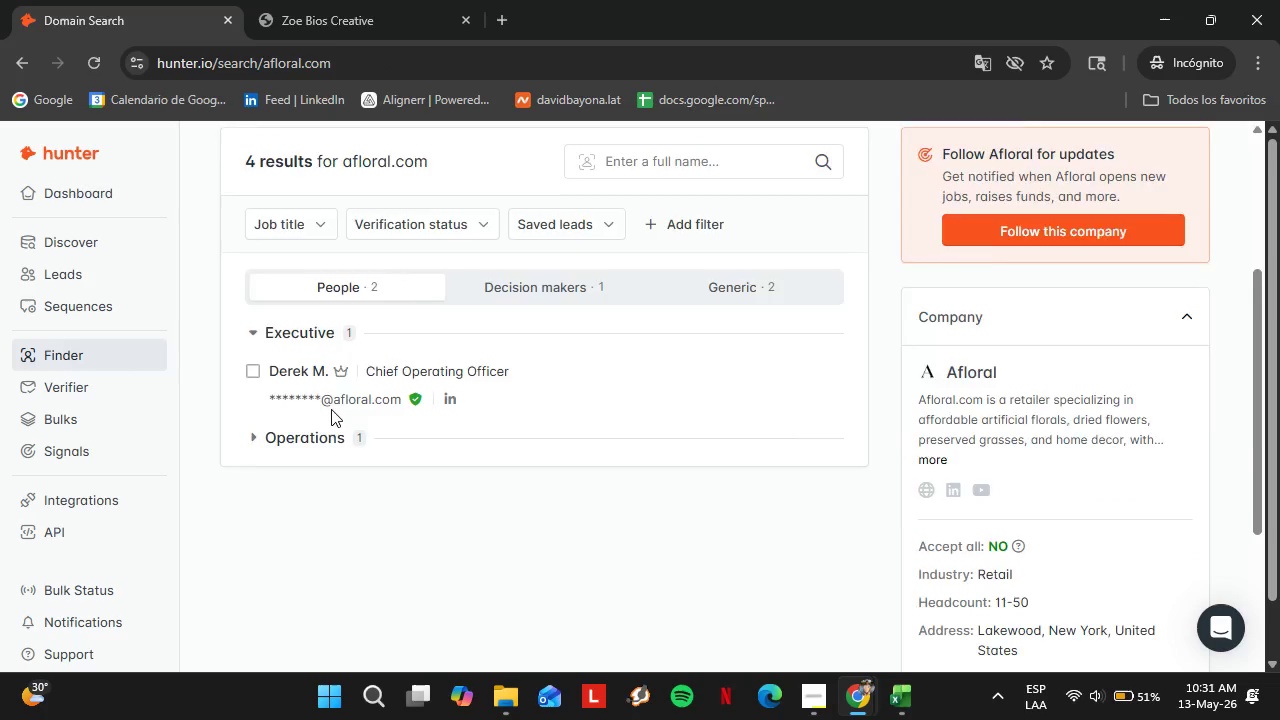 
scroll: coordinate [385, 358], scroll_direction: up, amount: 2.0
 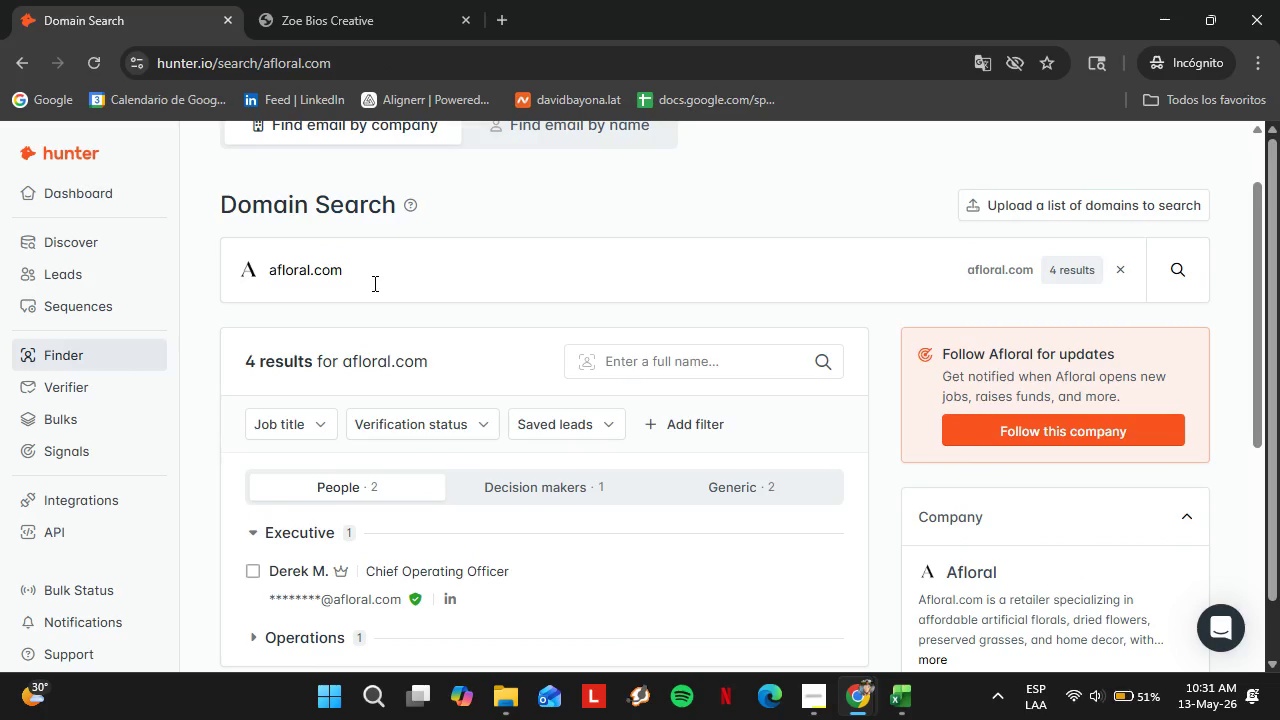 
double_click([373, 283])
 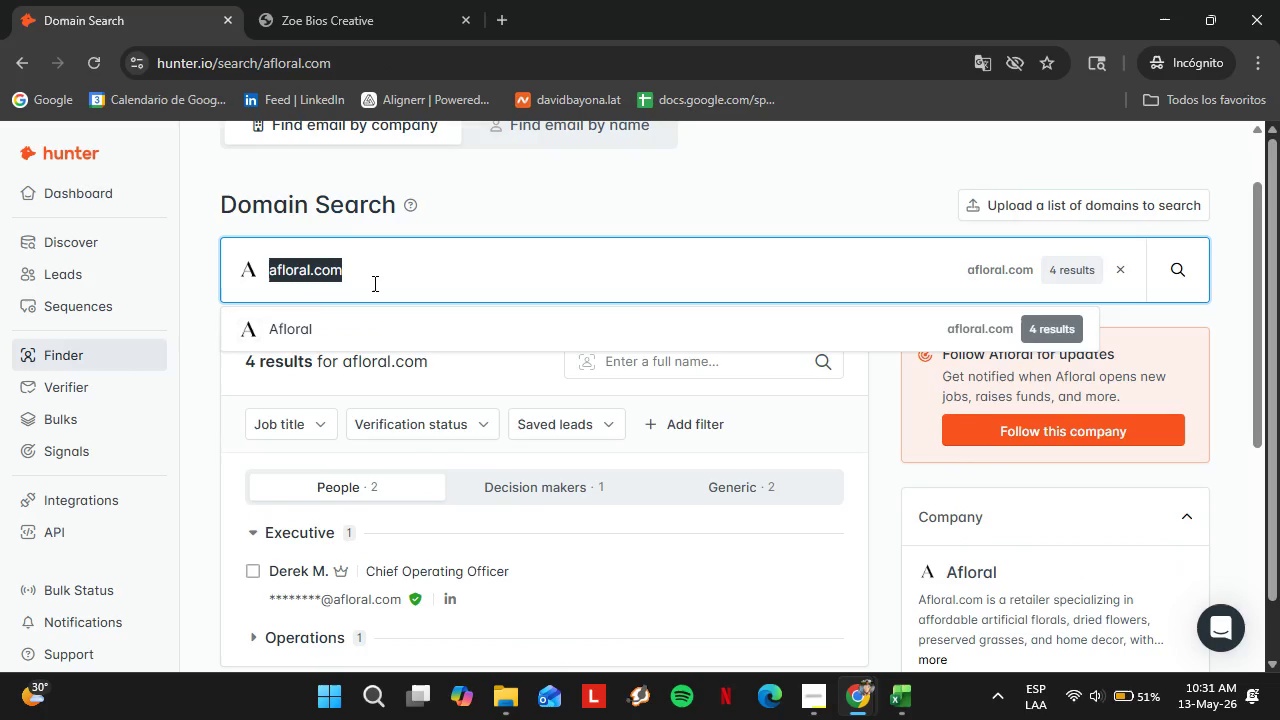 
triple_click([373, 283])
 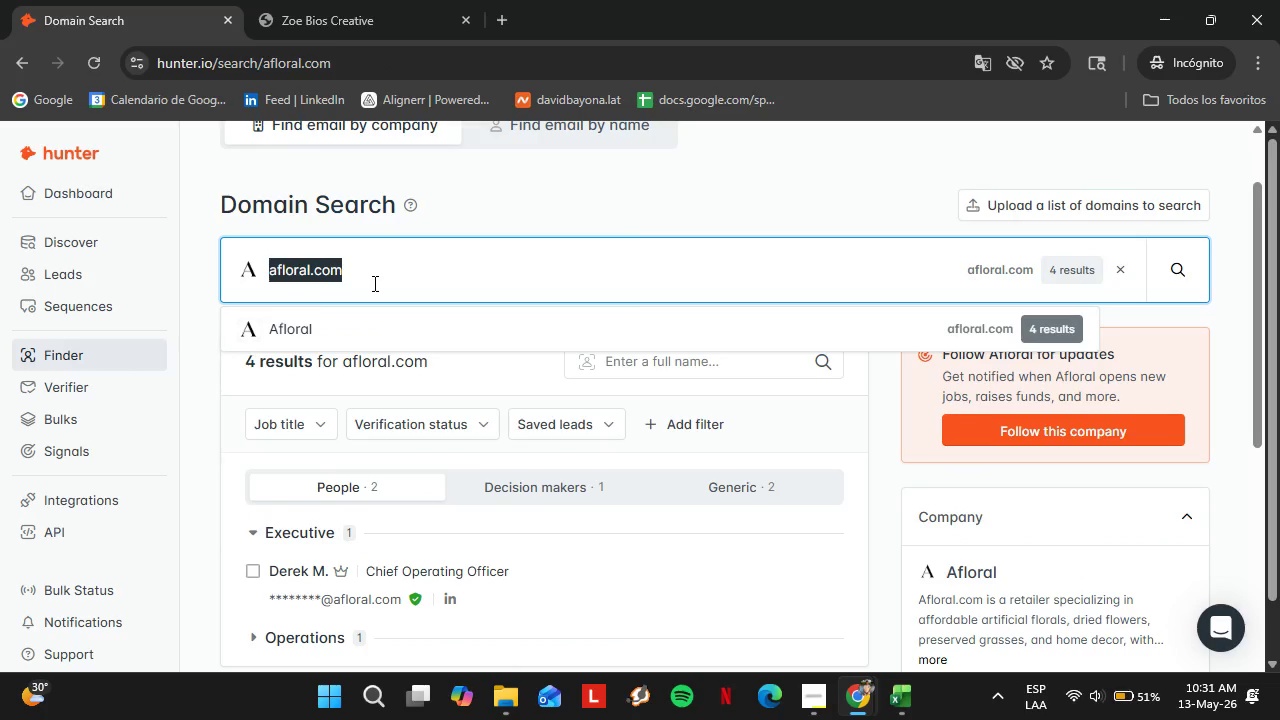 
type(alderwood-studio)
 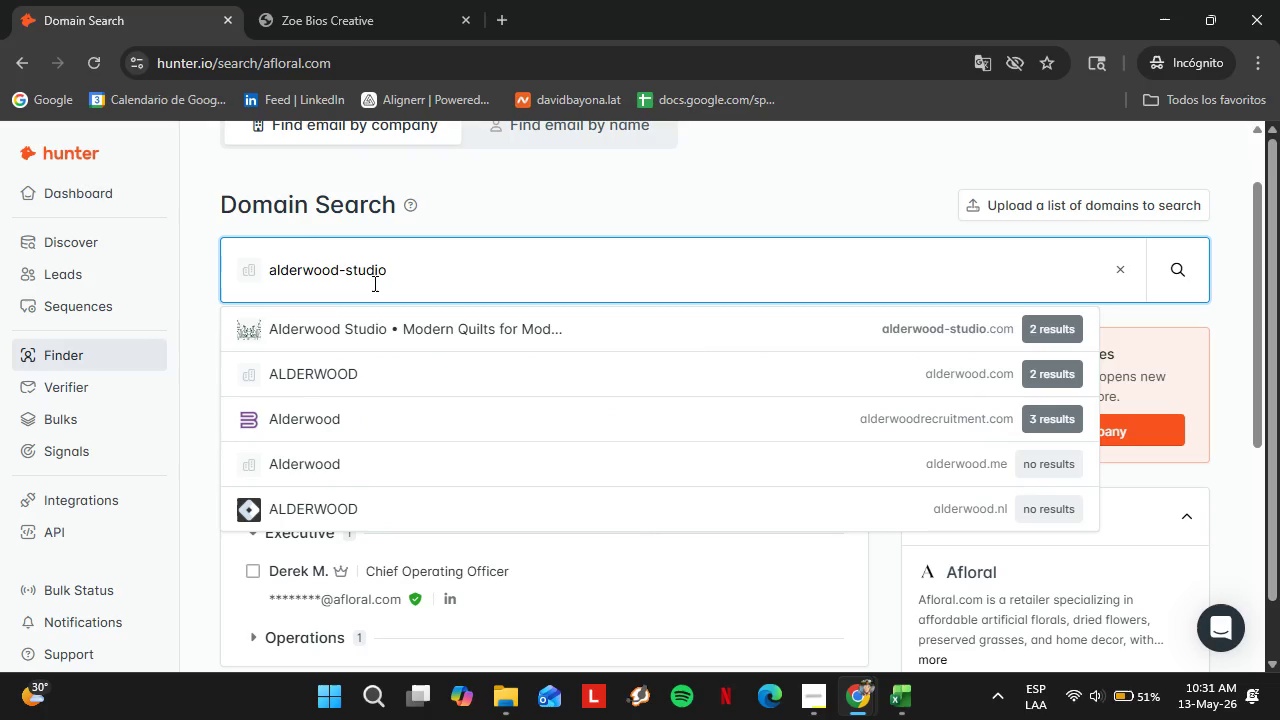 
key(ArrowDown)
 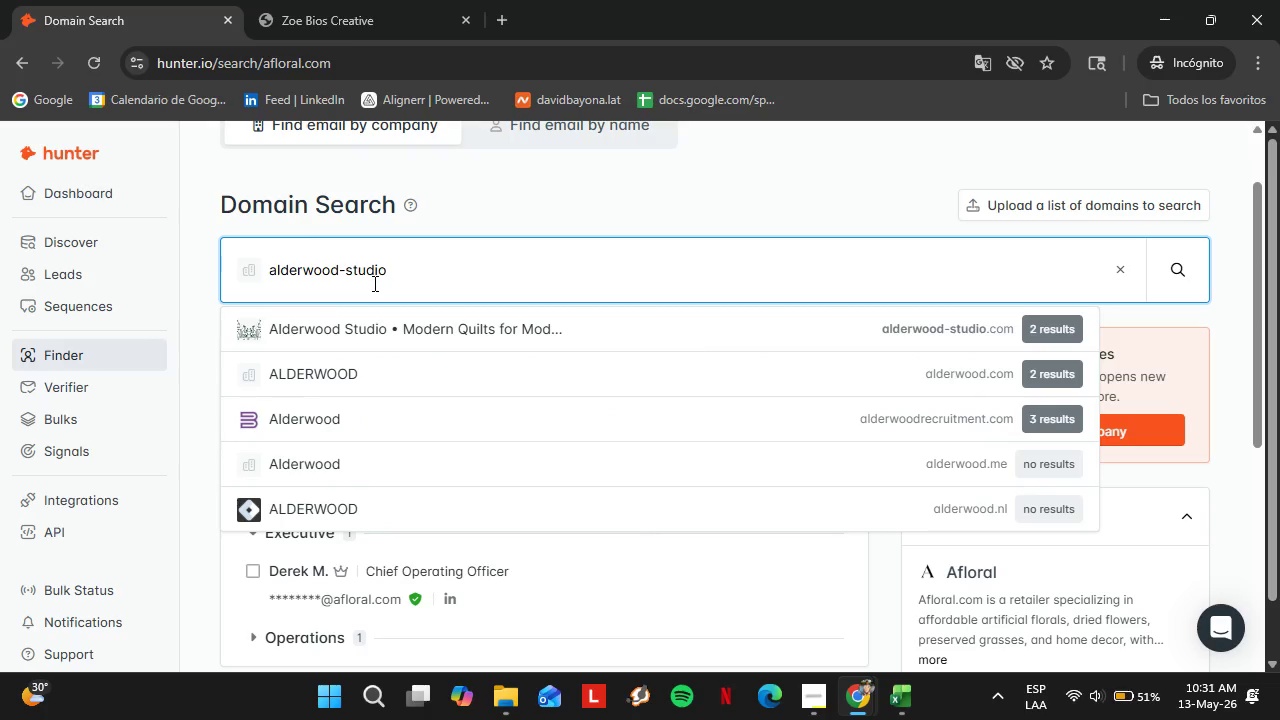 
key(Enter)
 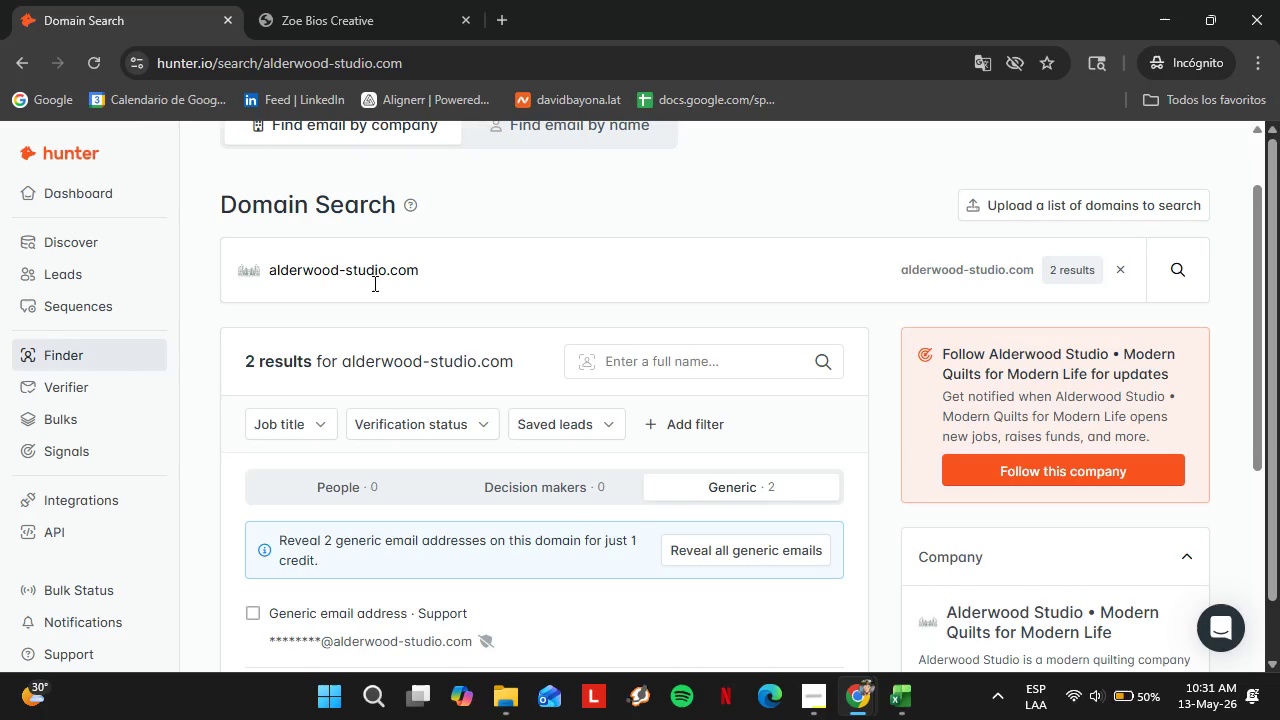 
wait(22.81)
 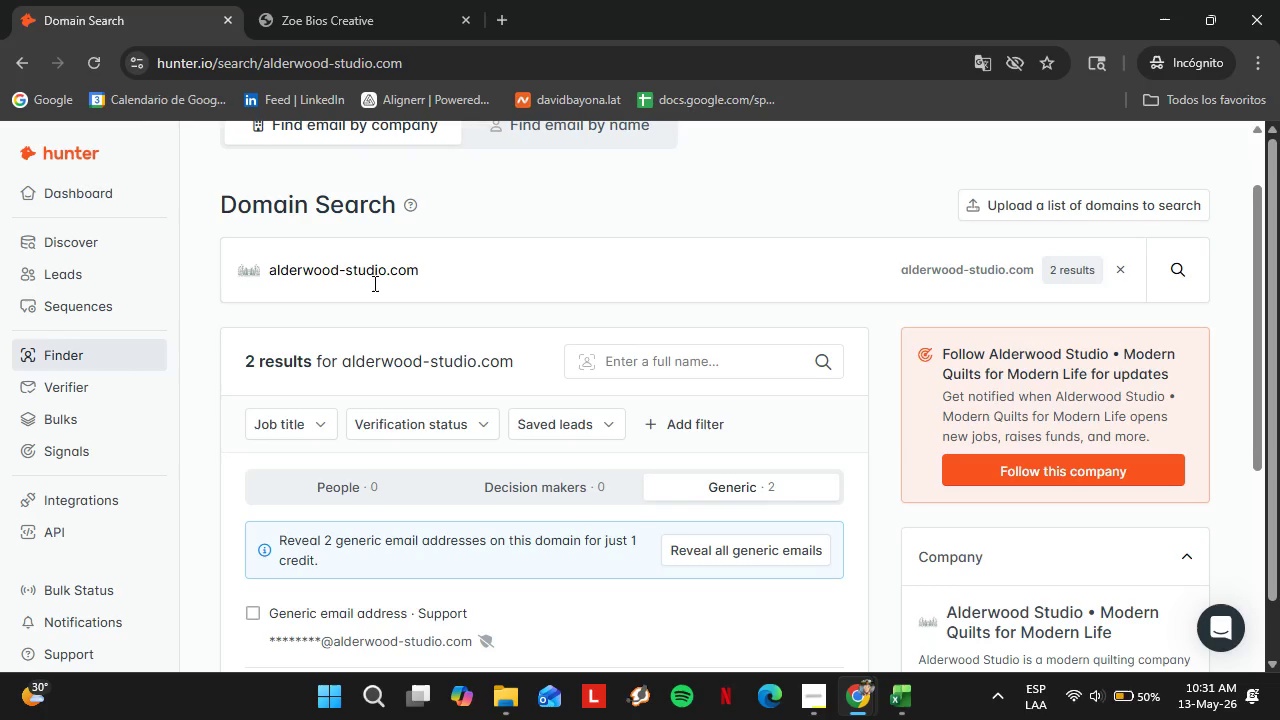 
double_click([419, 274])
 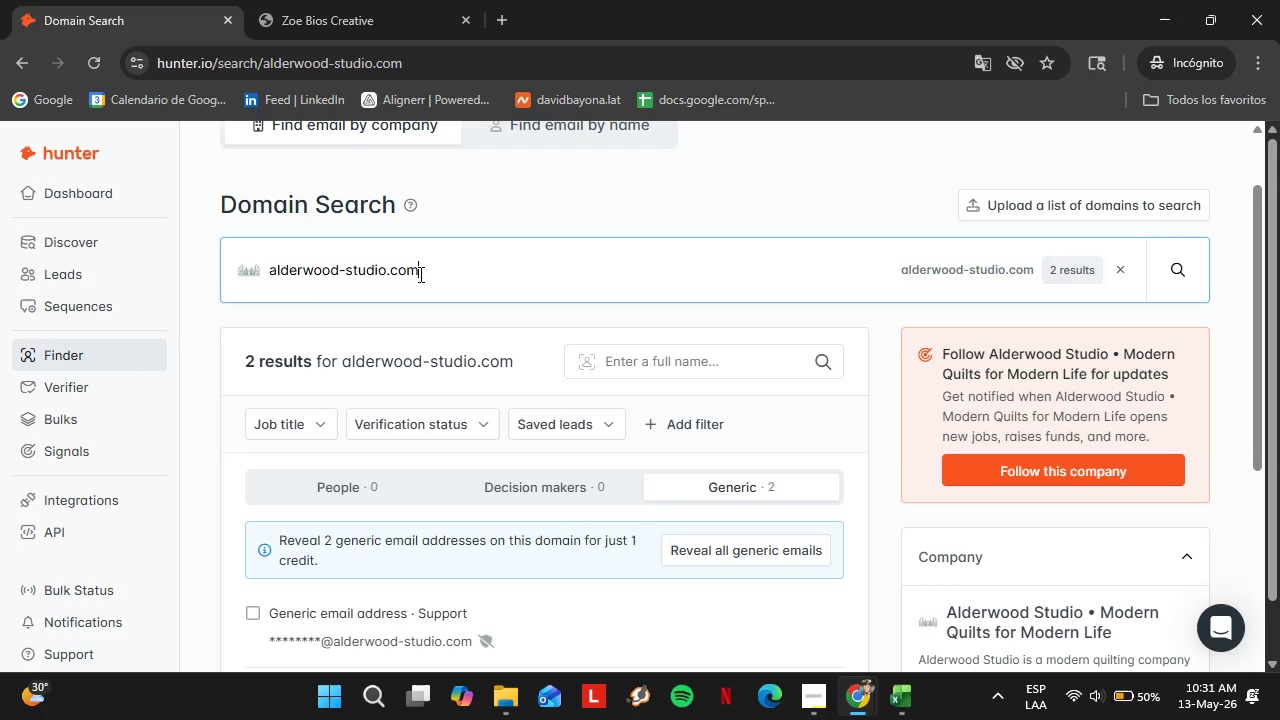 
triple_click([419, 274])
 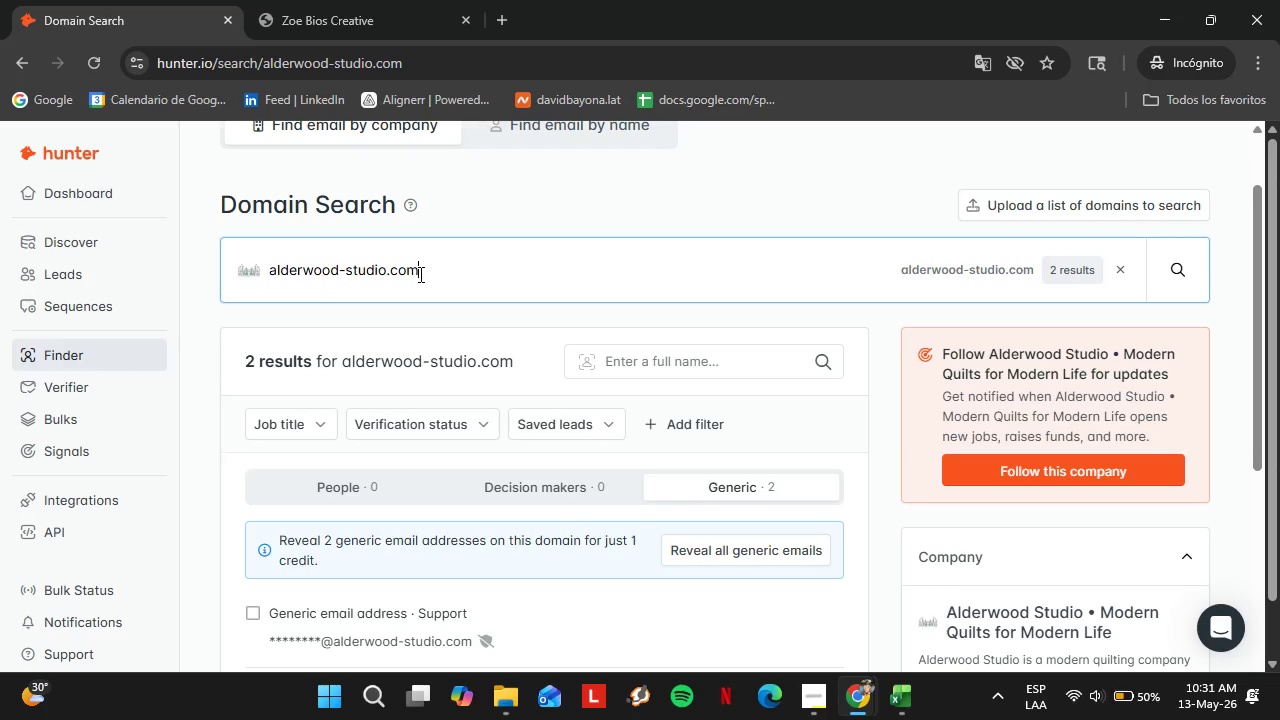 
triple_click([419, 274])
 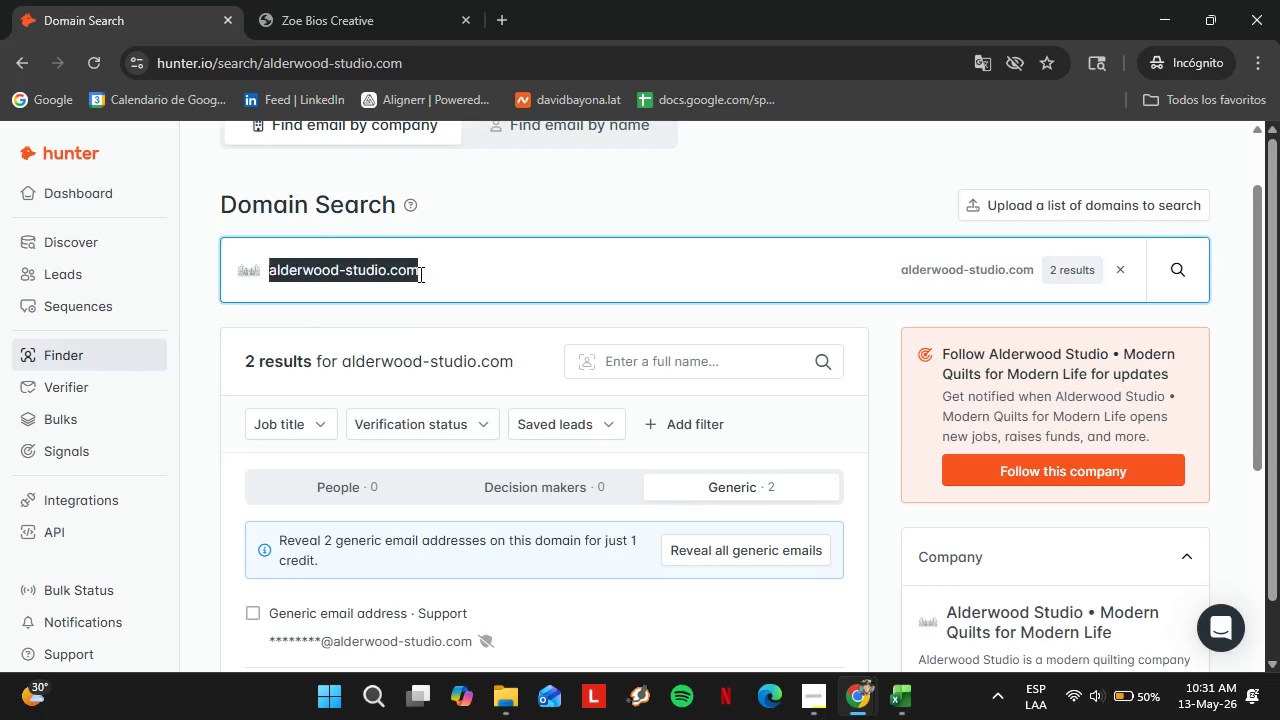 
triple_click([419, 274])
 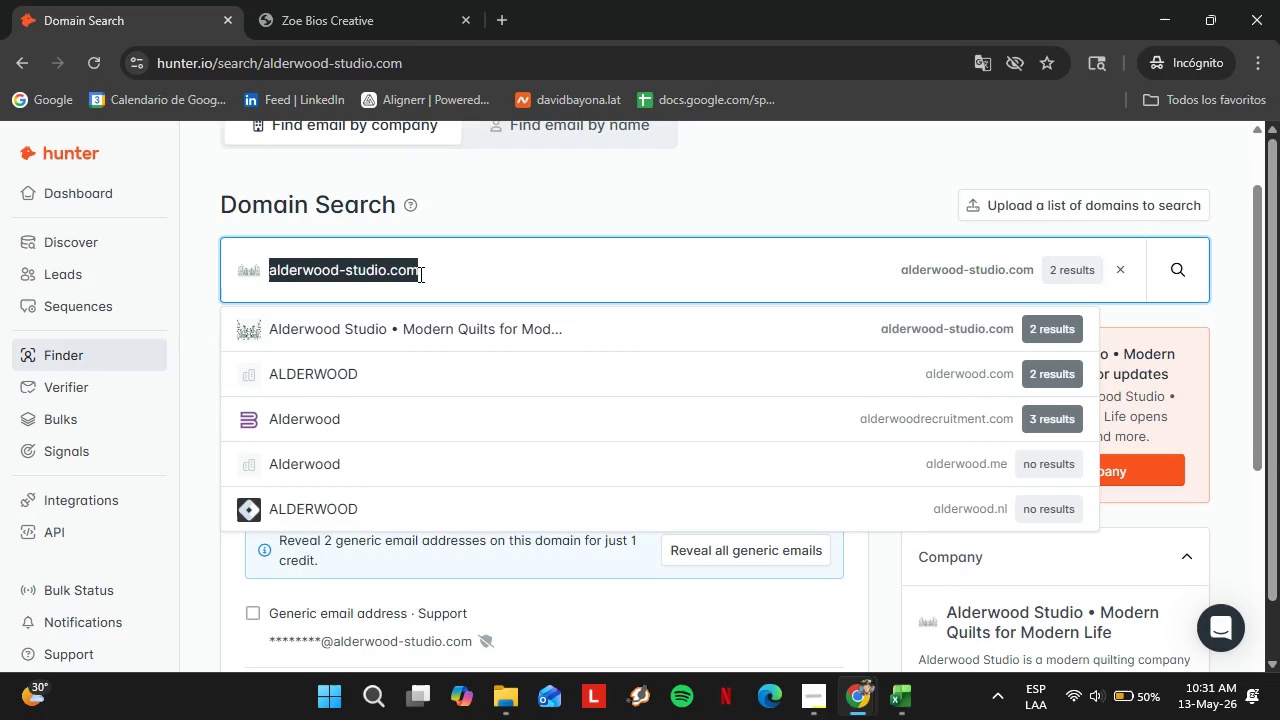 
type(all RO)
key(Backspace)
type(oads Des)
 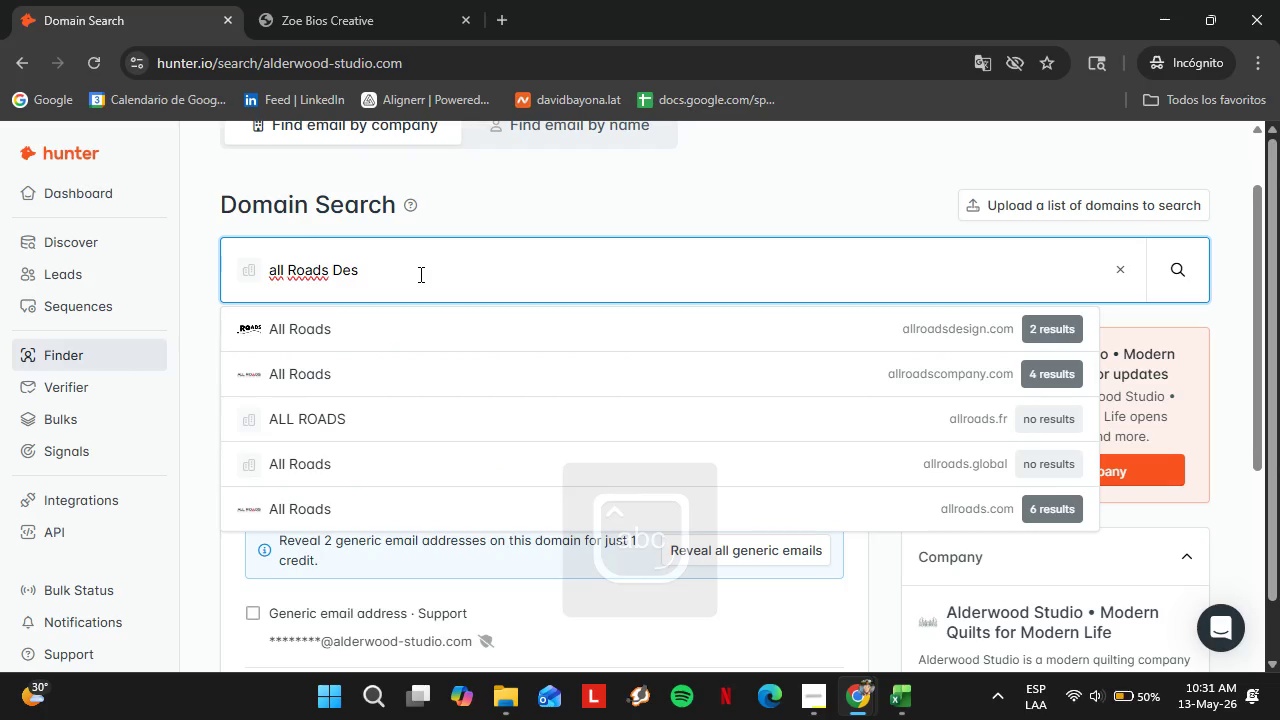 
key(ArrowDown)
 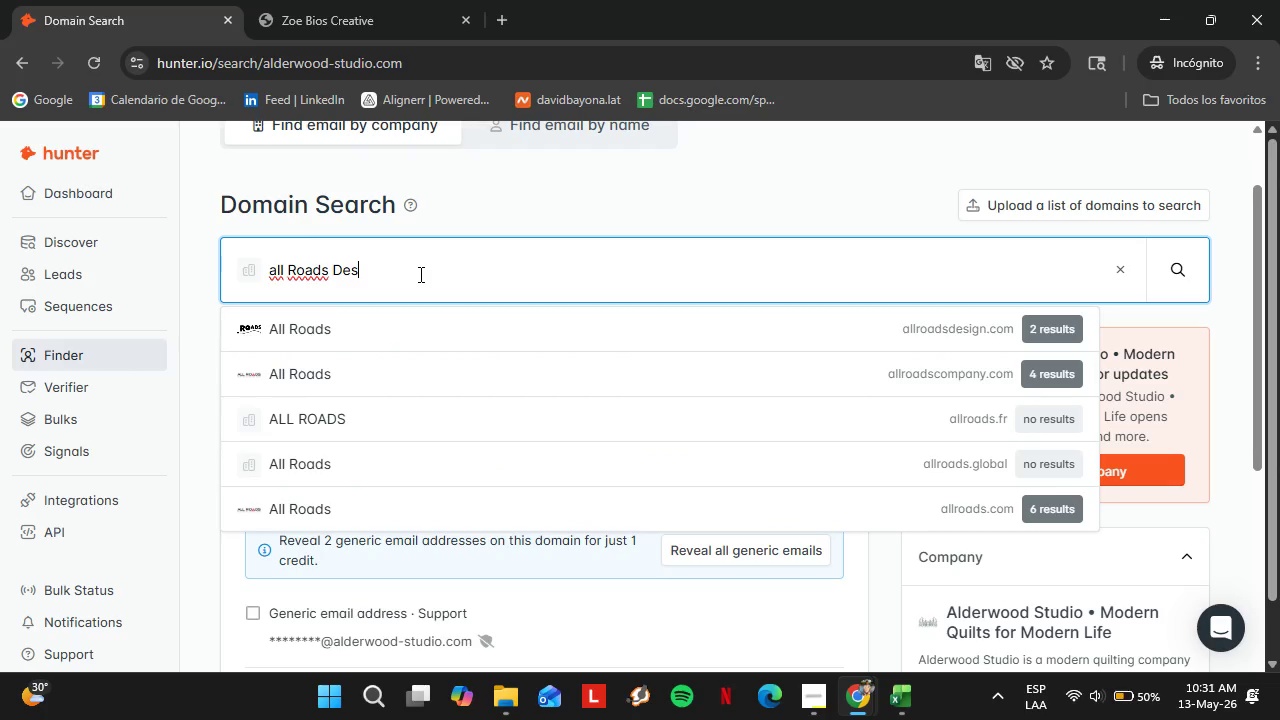 
key(Enter)
 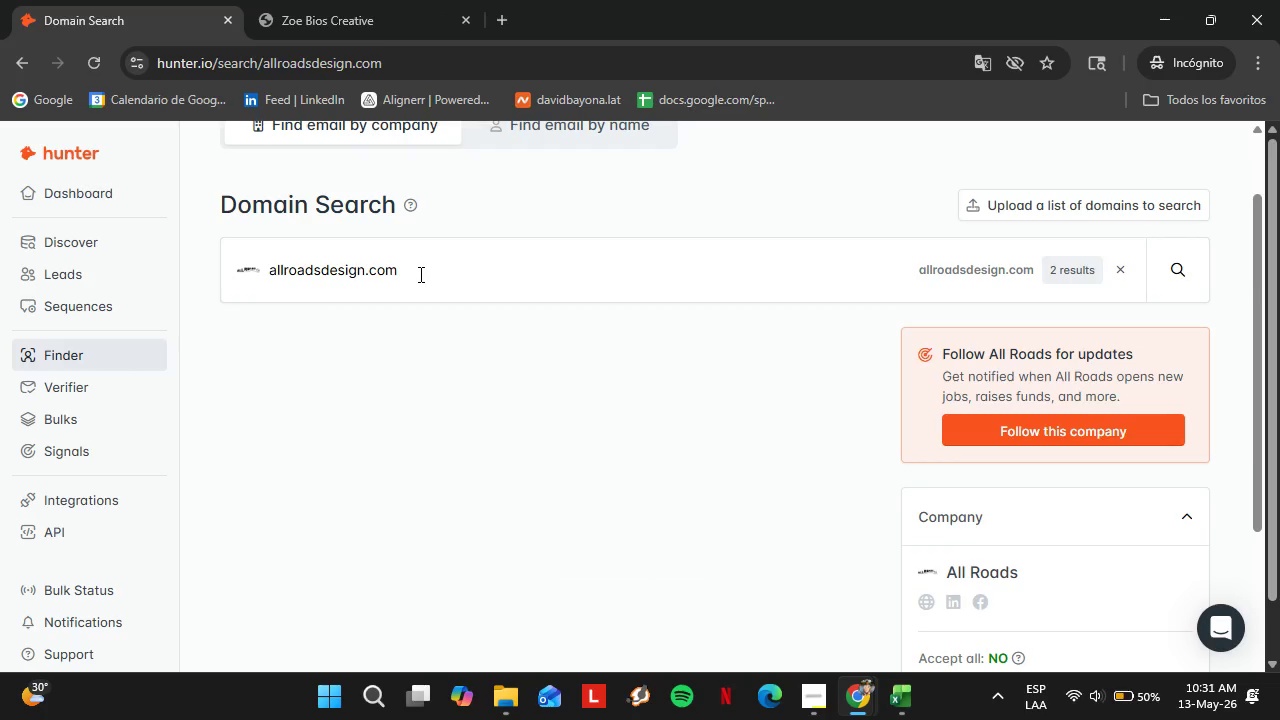 
scroll: coordinate [437, 363], scroll_direction: up, amount: 1.0
 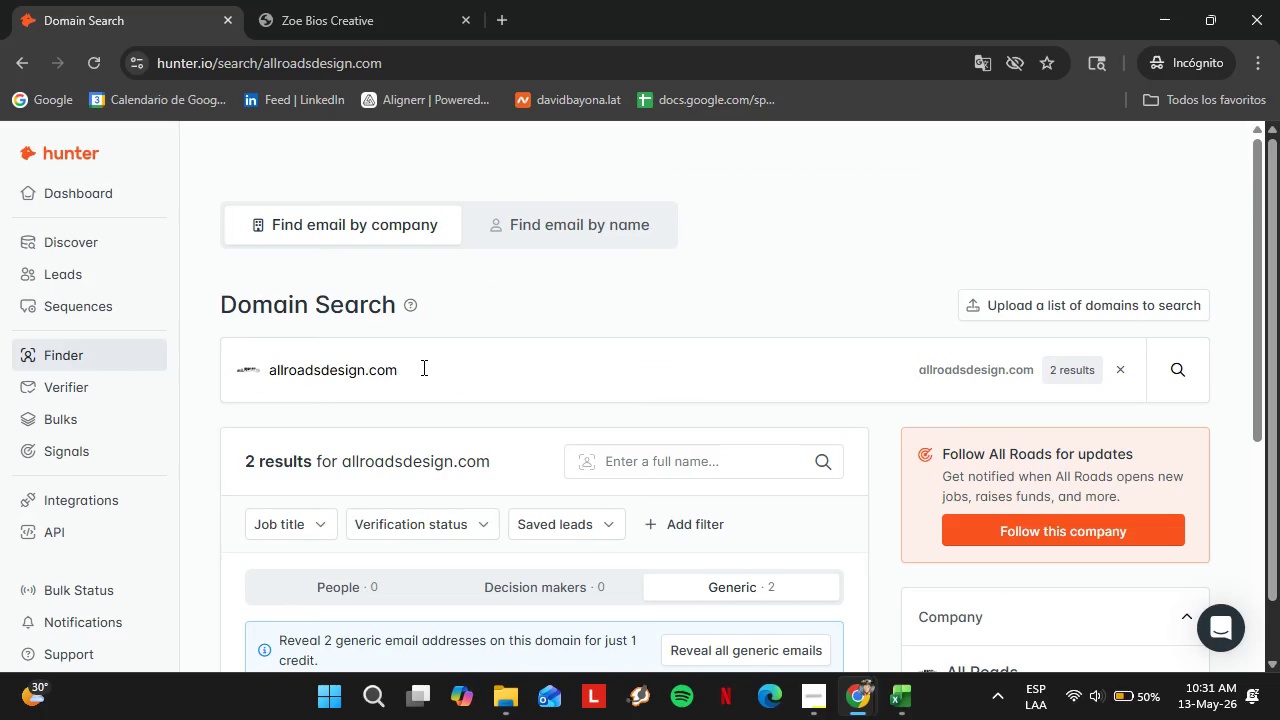 
double_click([422, 366])
 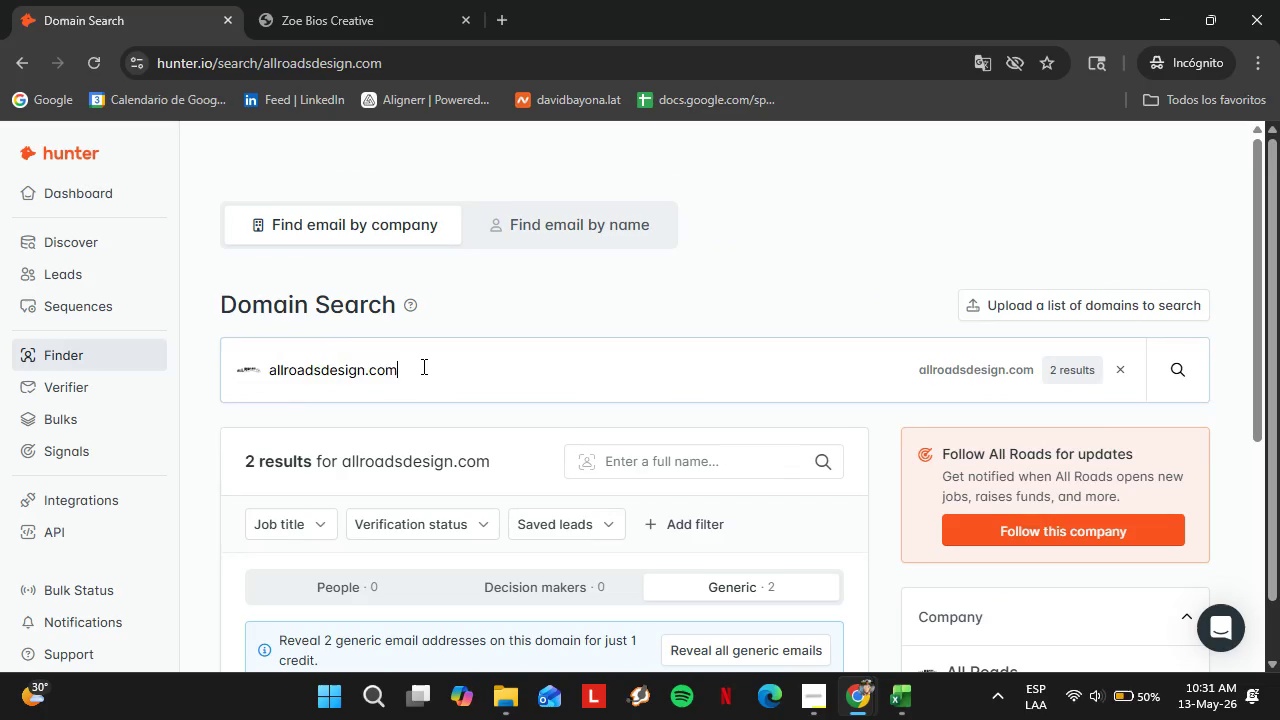 
triple_click([422, 366])
 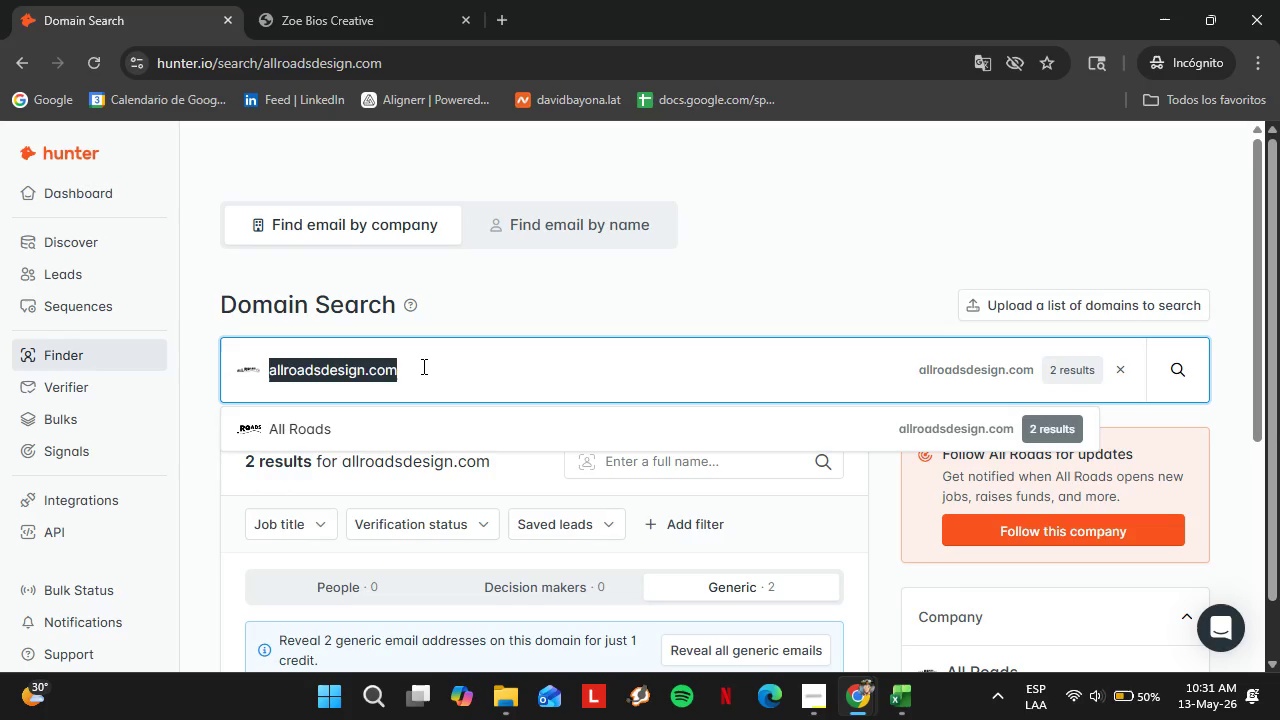 
triple_click([422, 366])
 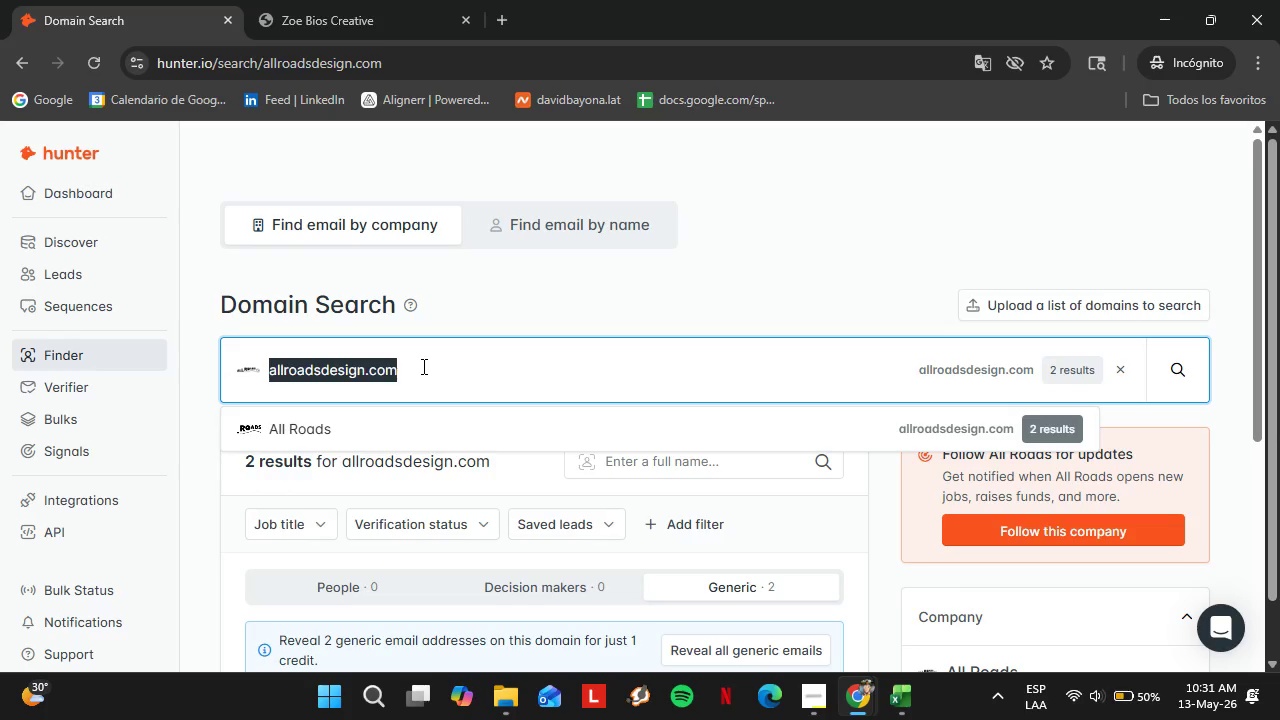 
triple_click([422, 366])
 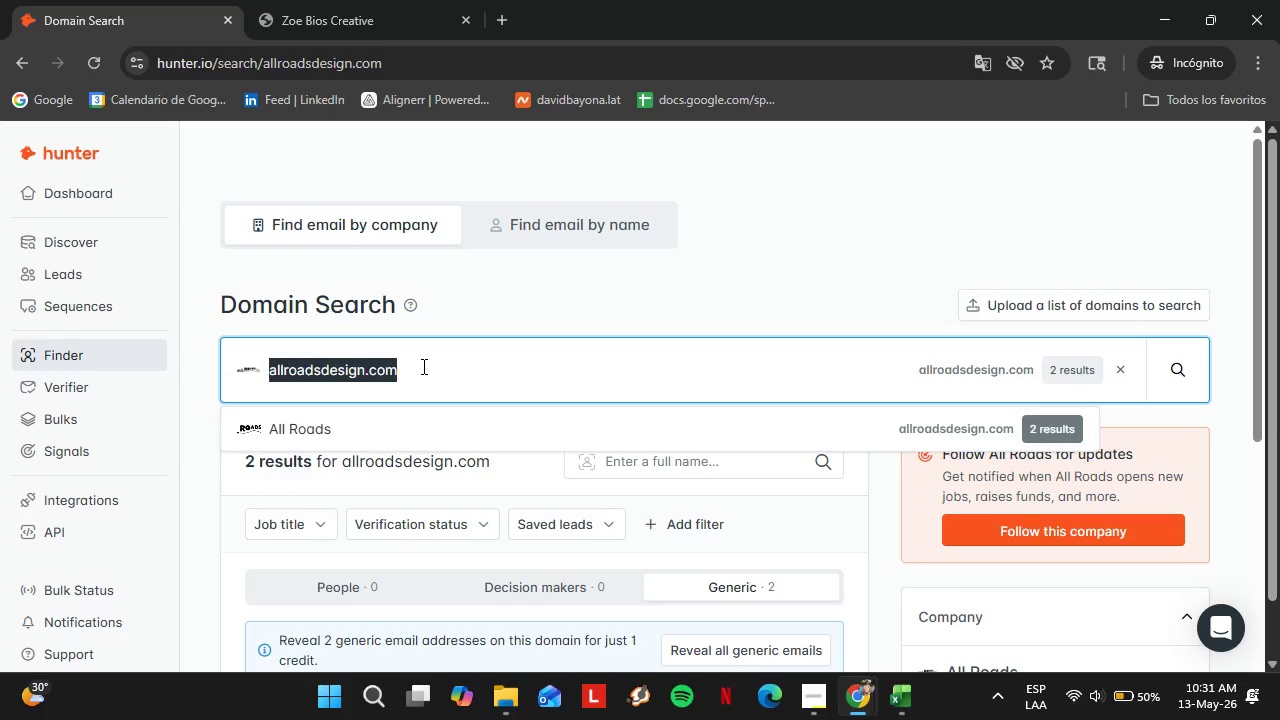 
triple_click([422, 366])
 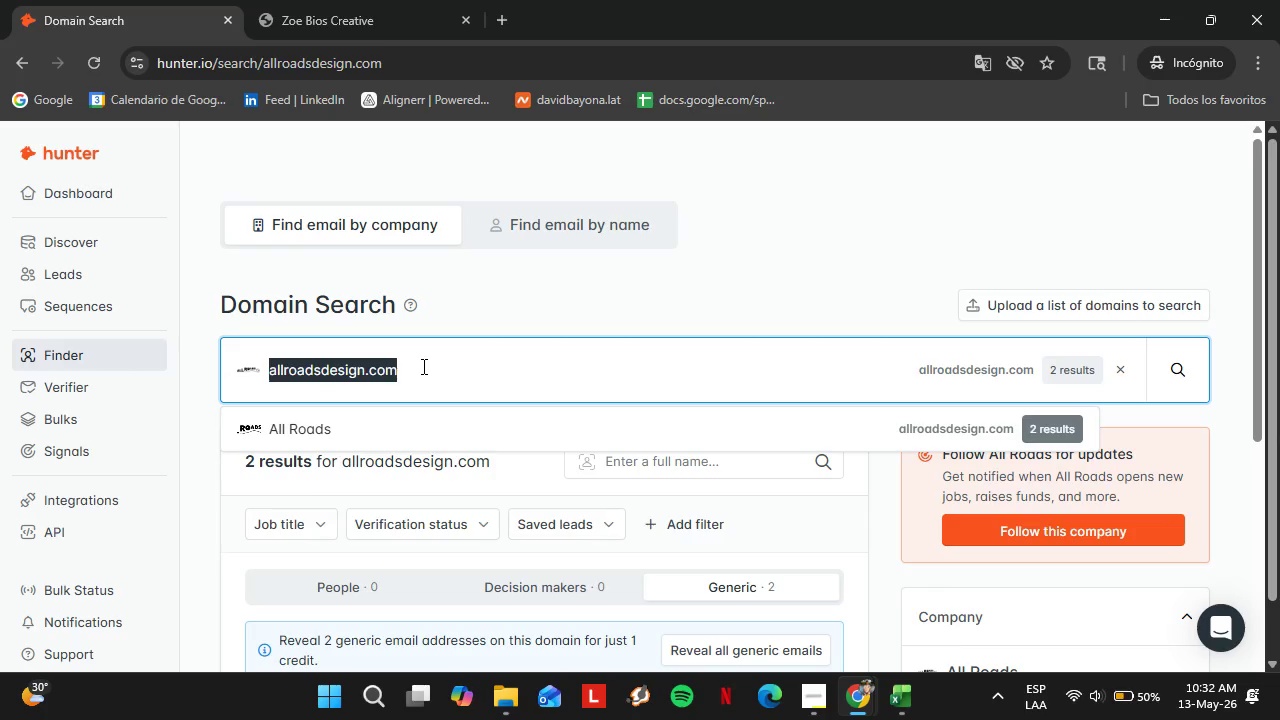 
type(amethyst Home)
 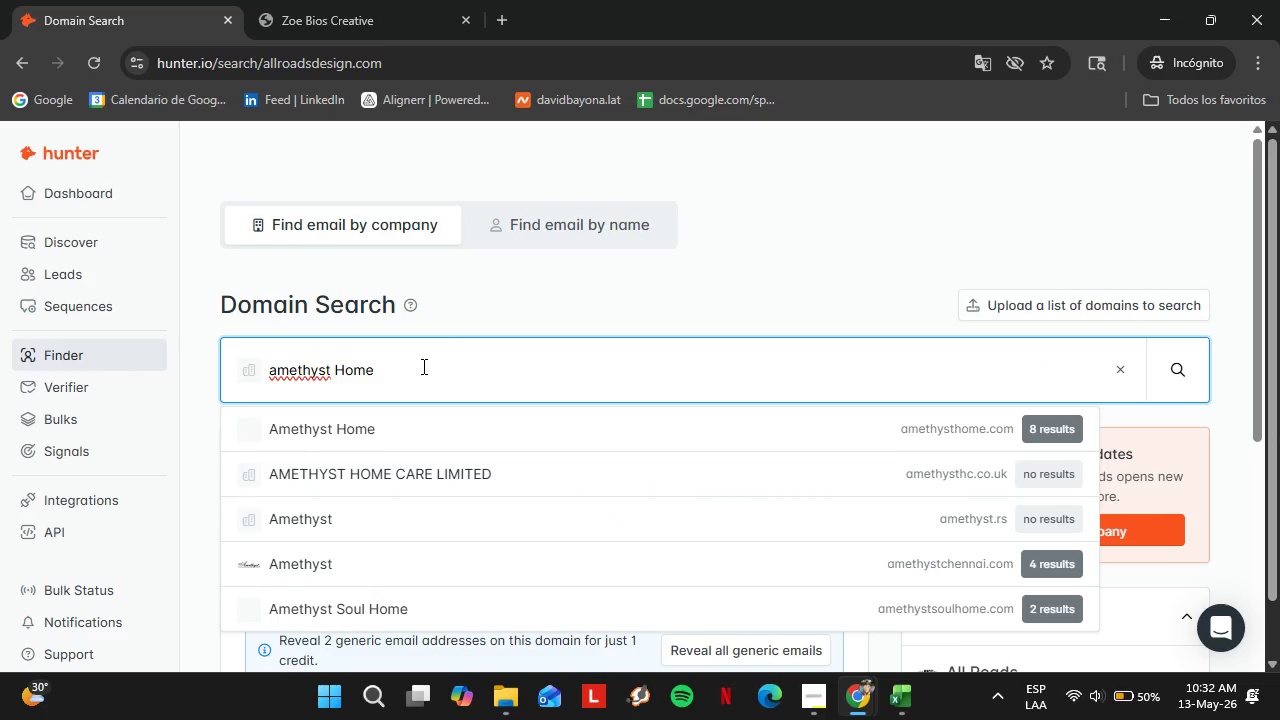 
key(Enter)
 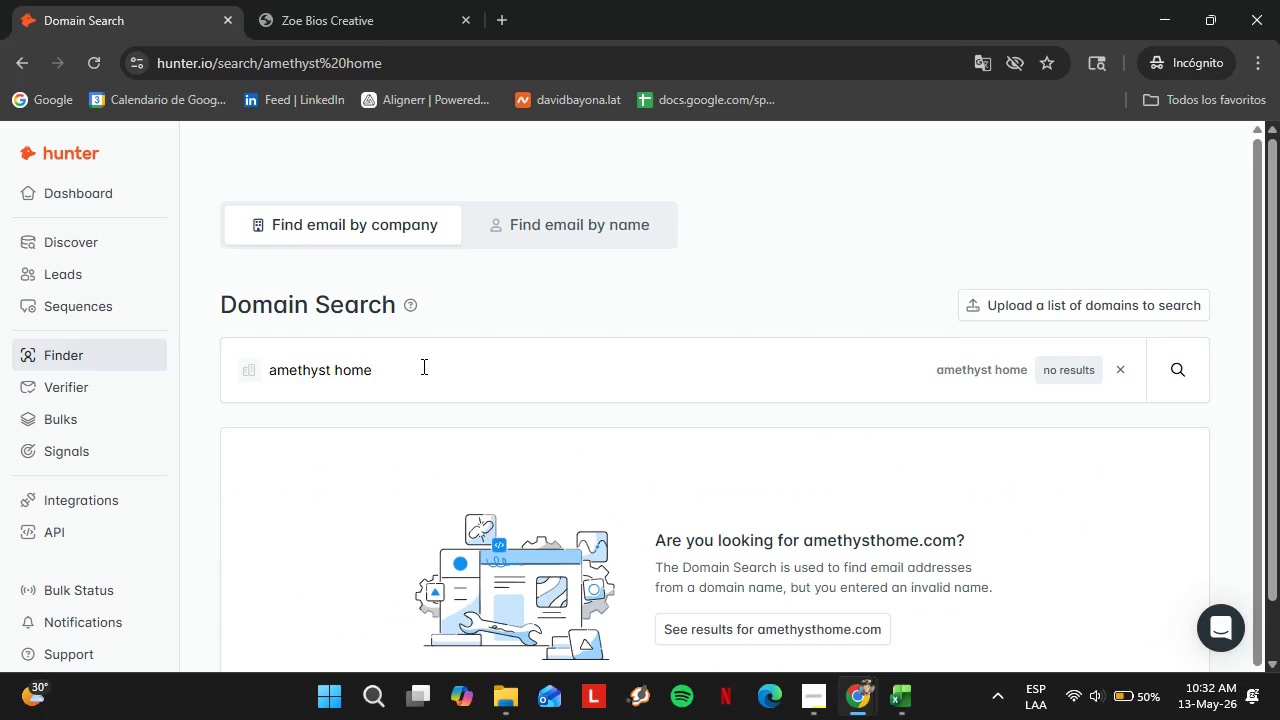 
left_click([420, 368])
 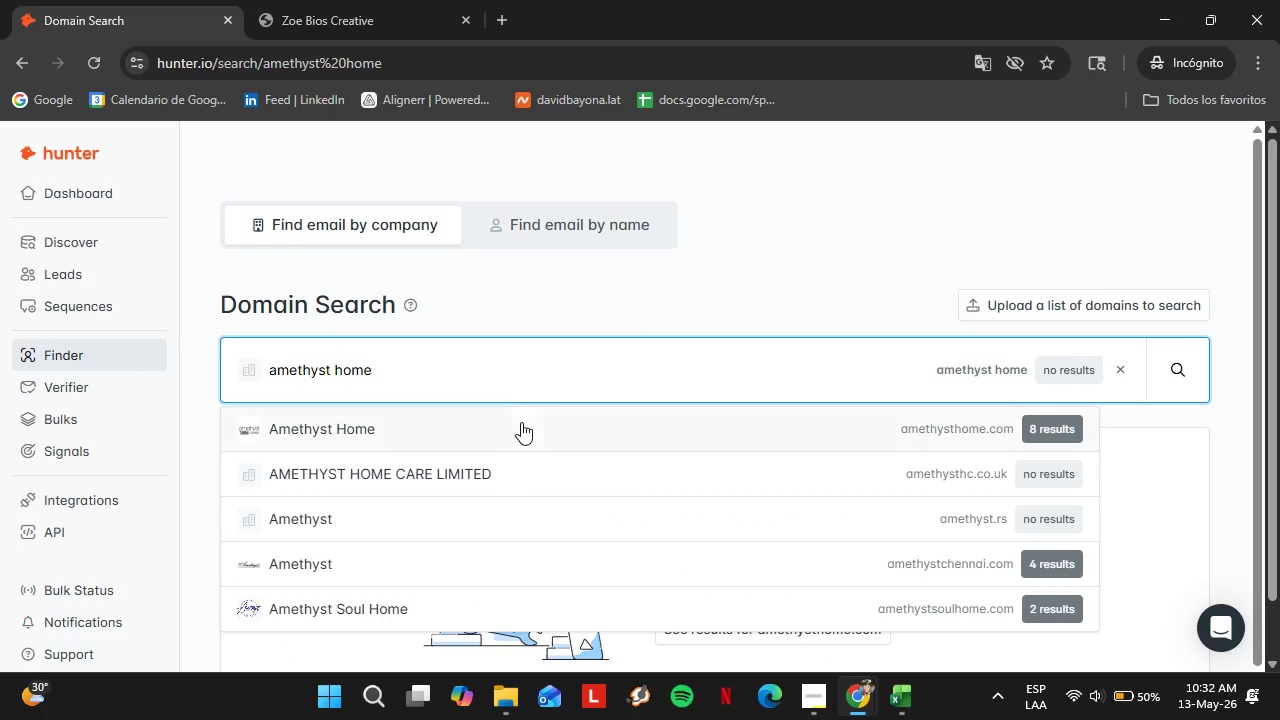 
left_click([522, 422])
 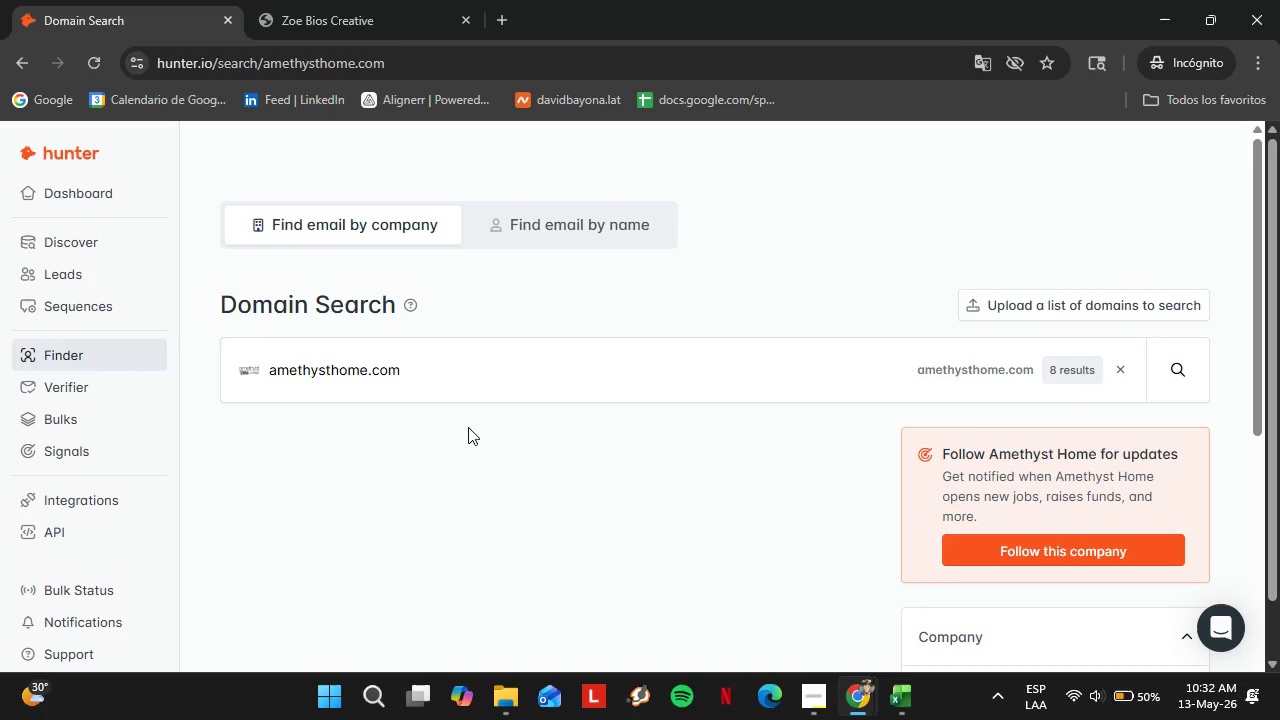 
scroll: coordinate [467, 427], scroll_direction: down, amount: 2.0
 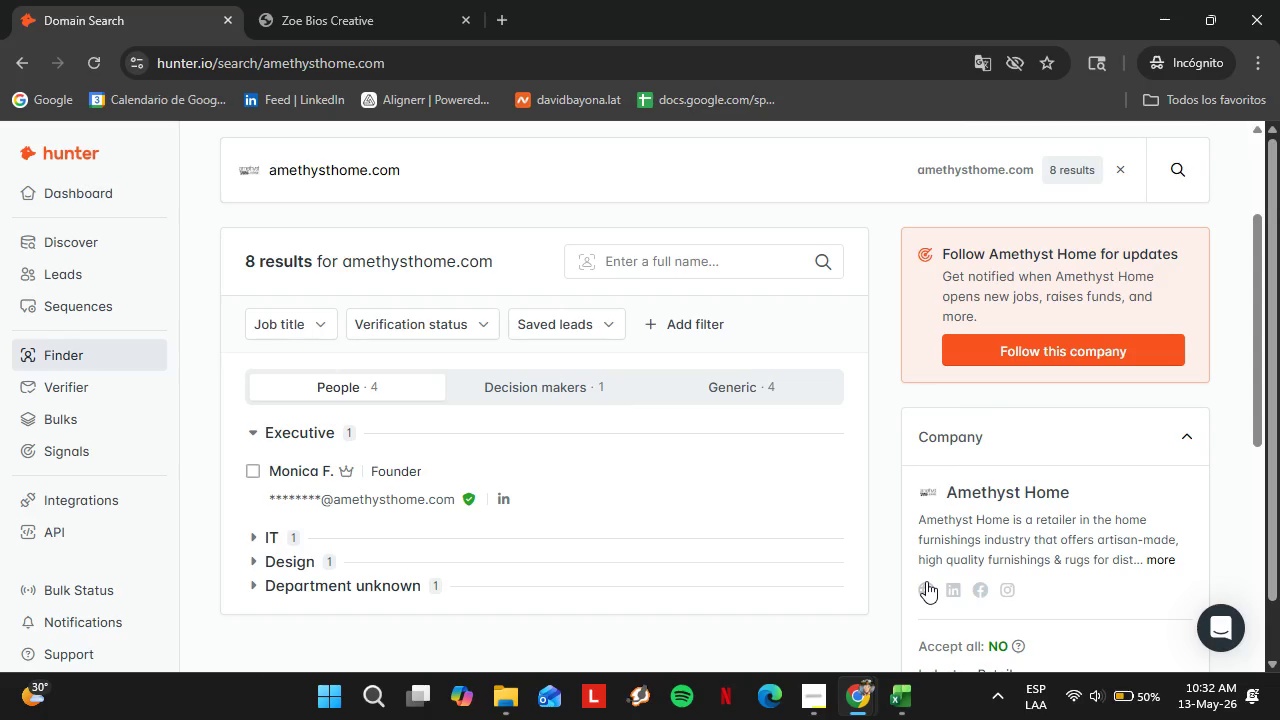 
left_click([926, 588])
 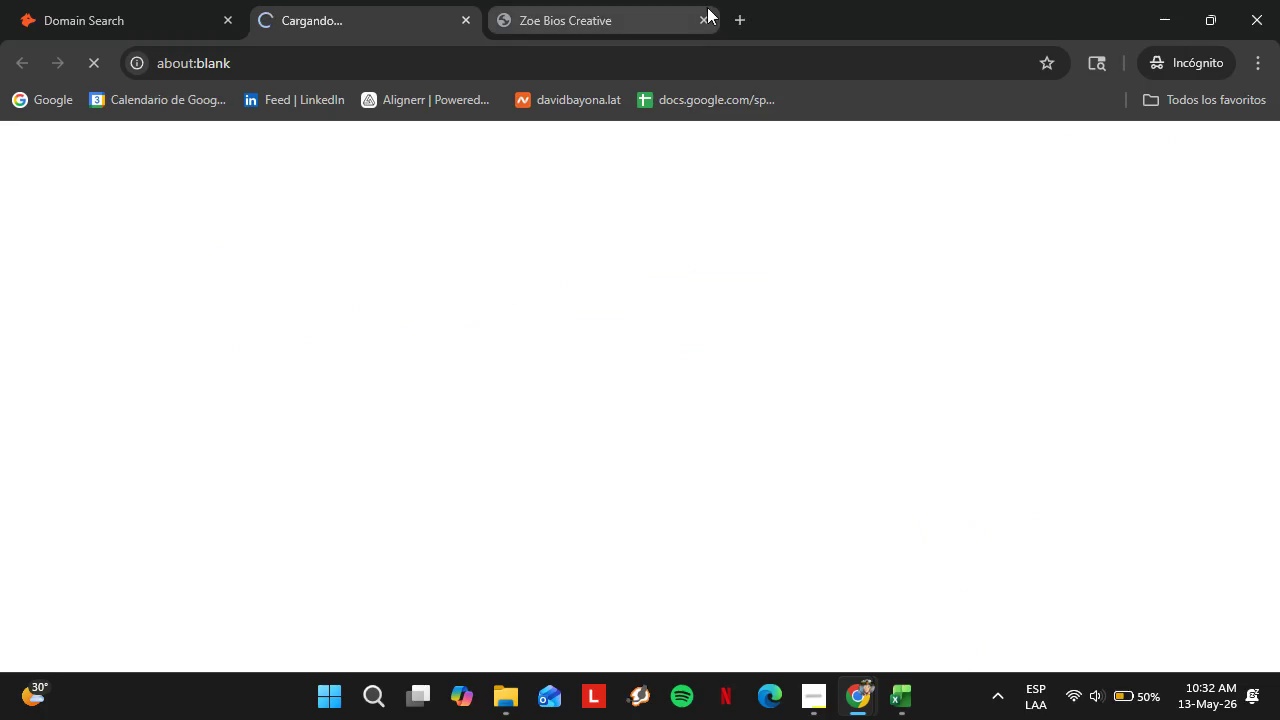 
left_click([707, 14])
 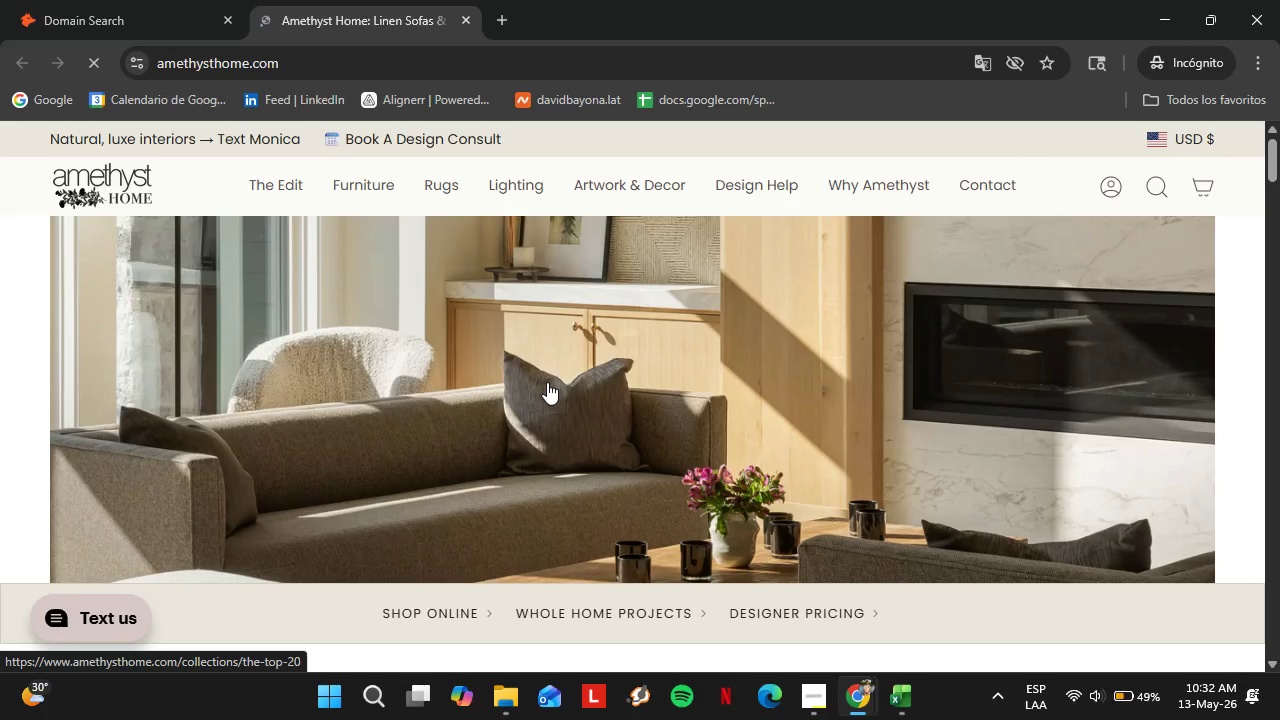 
wait(25.97)
 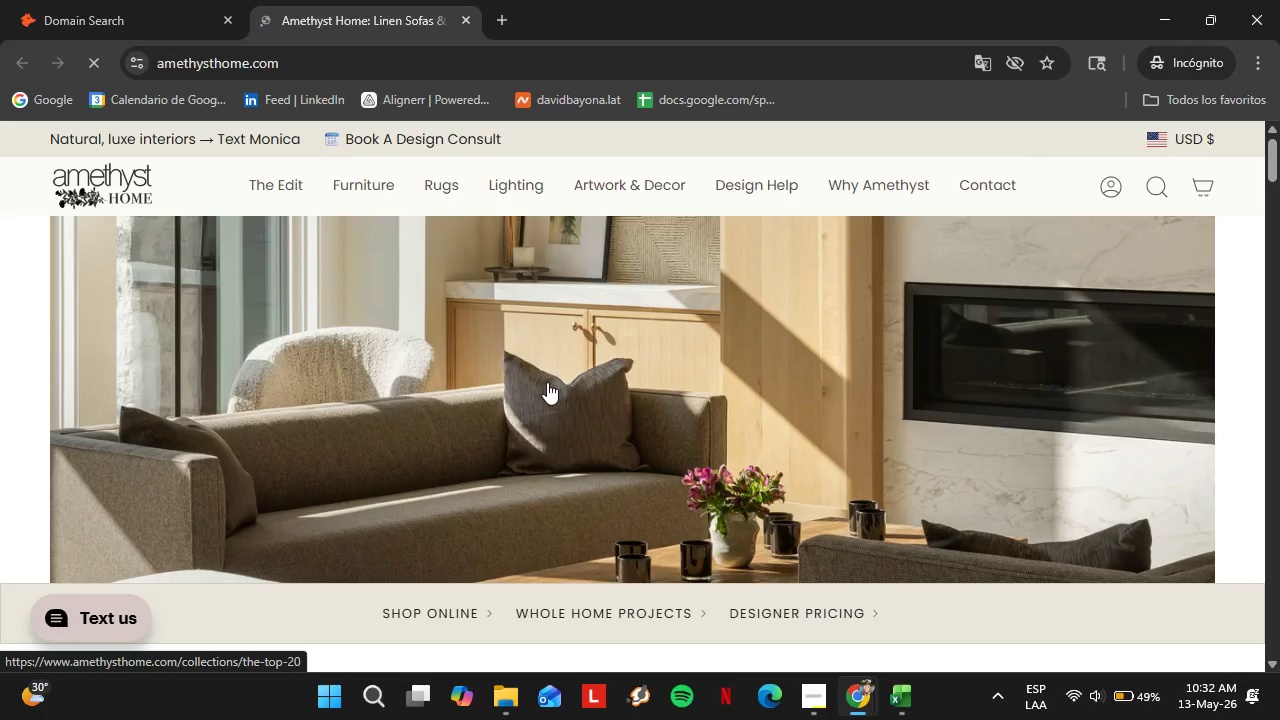 
scroll: coordinate [695, 308], scroll_direction: down, amount: 3.0
 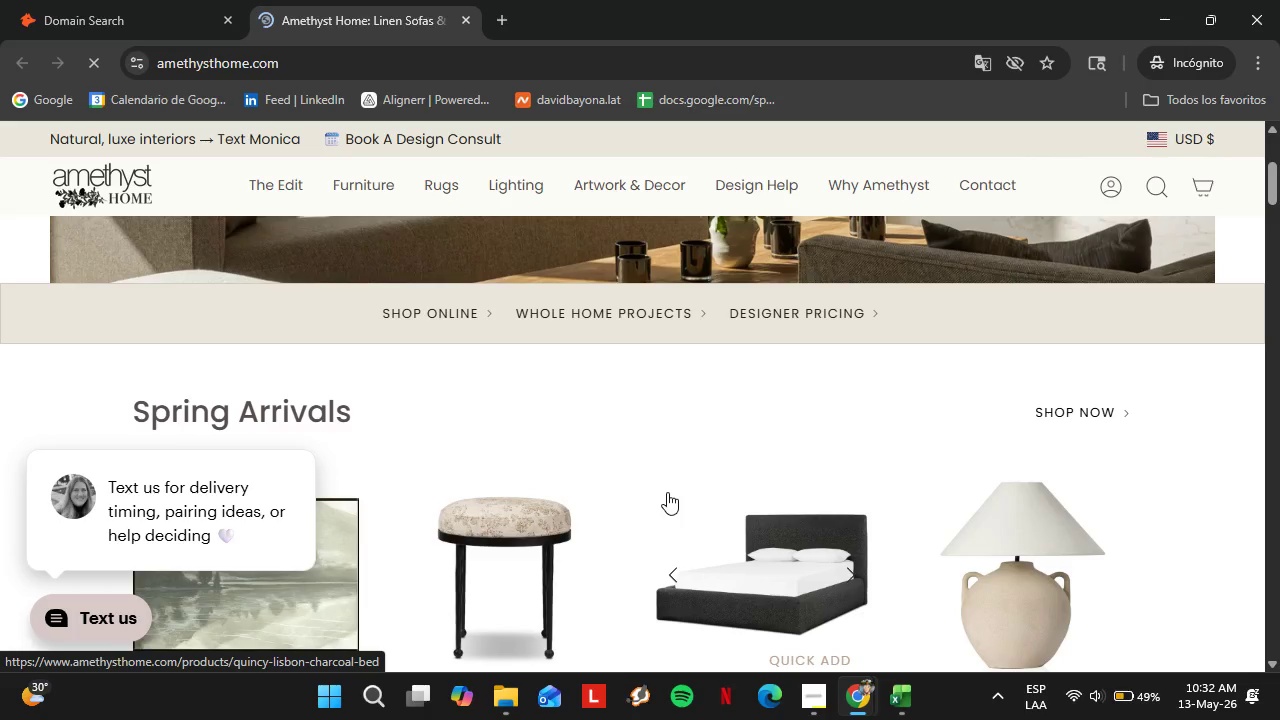 
wait(6.57)
 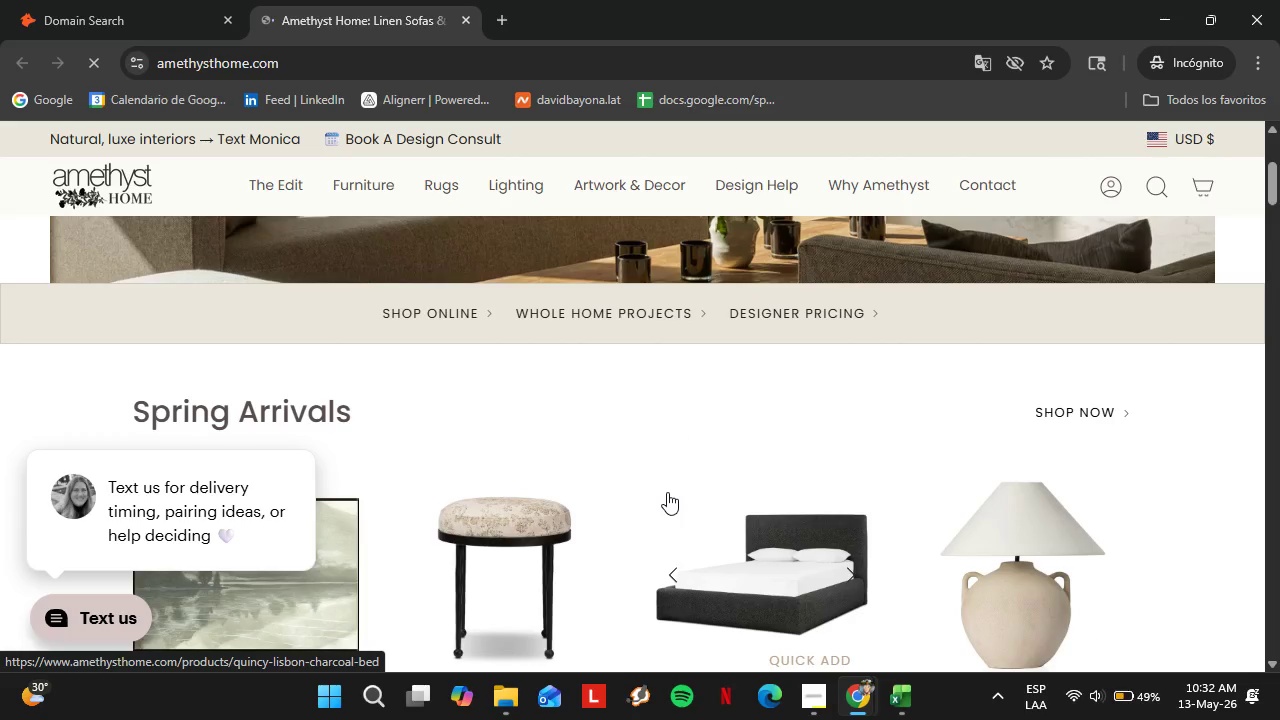 
scroll: coordinate [657, 500], scroll_direction: up, amount: 2.0
 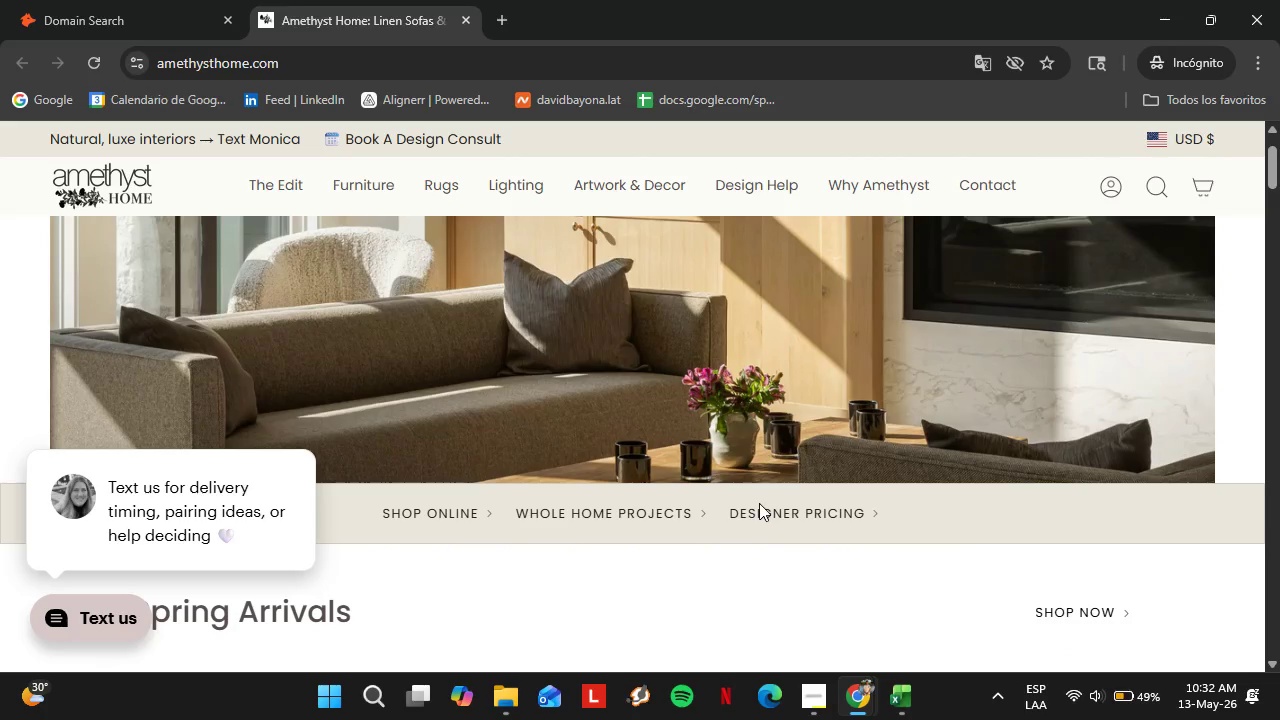 
wait(6.78)
 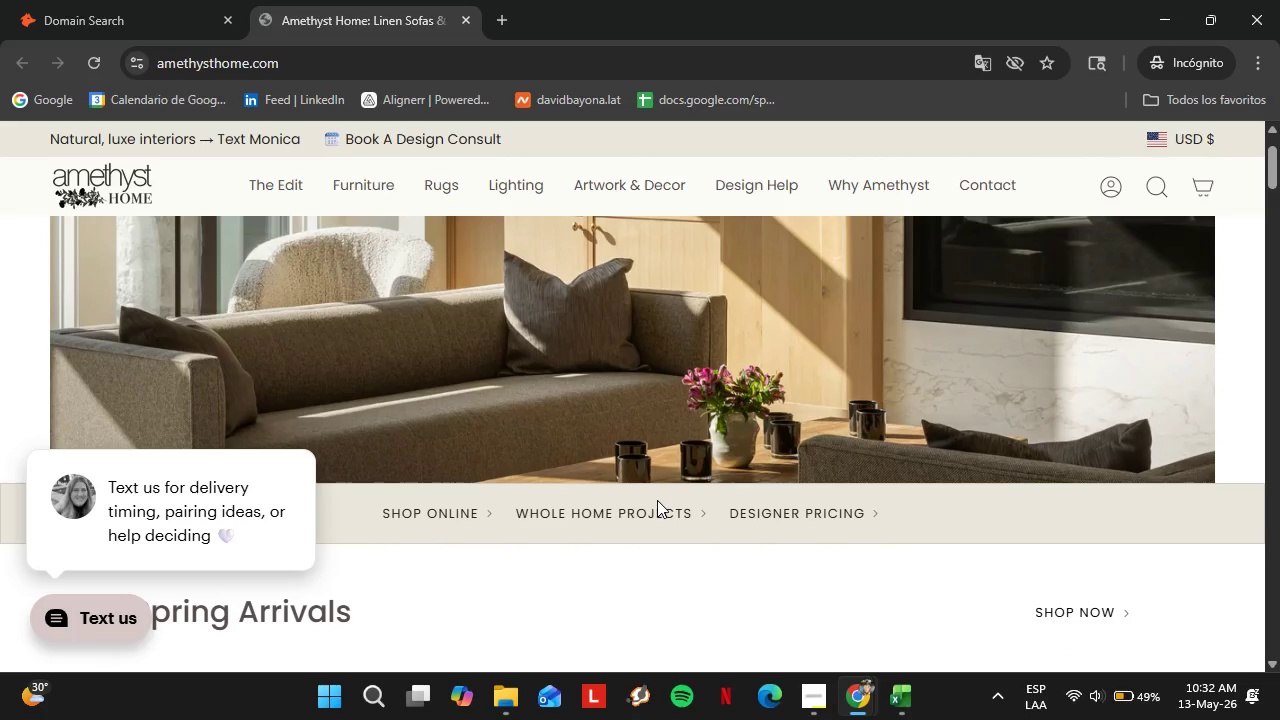 
scroll: coordinate [494, 507], scroll_direction: down, amount: 9.0
 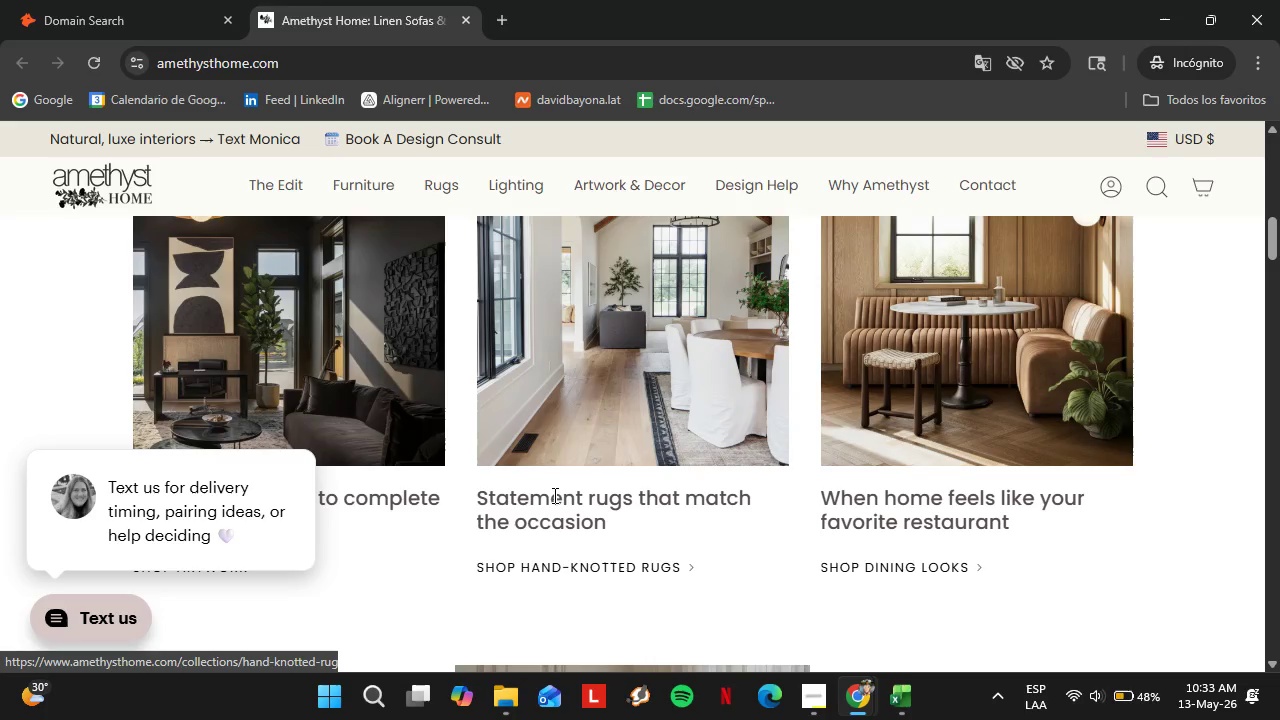 
left_click([134, 0])
 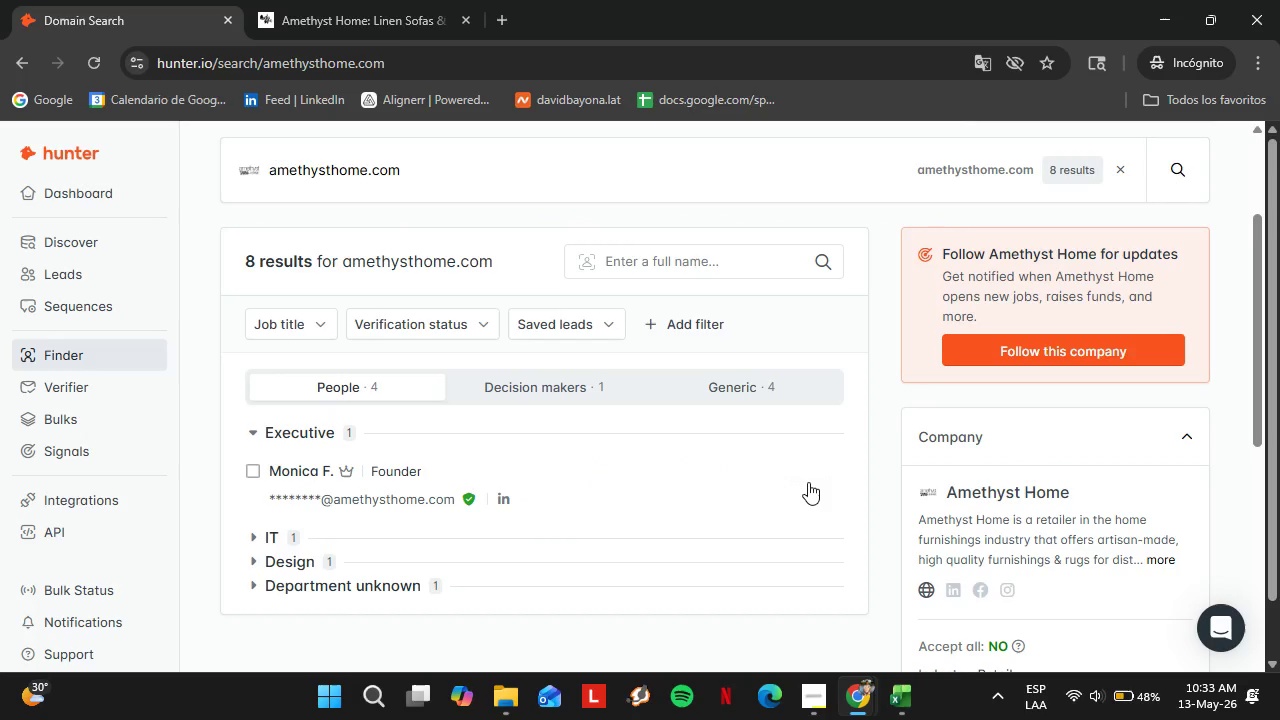 
left_click([808, 482])
 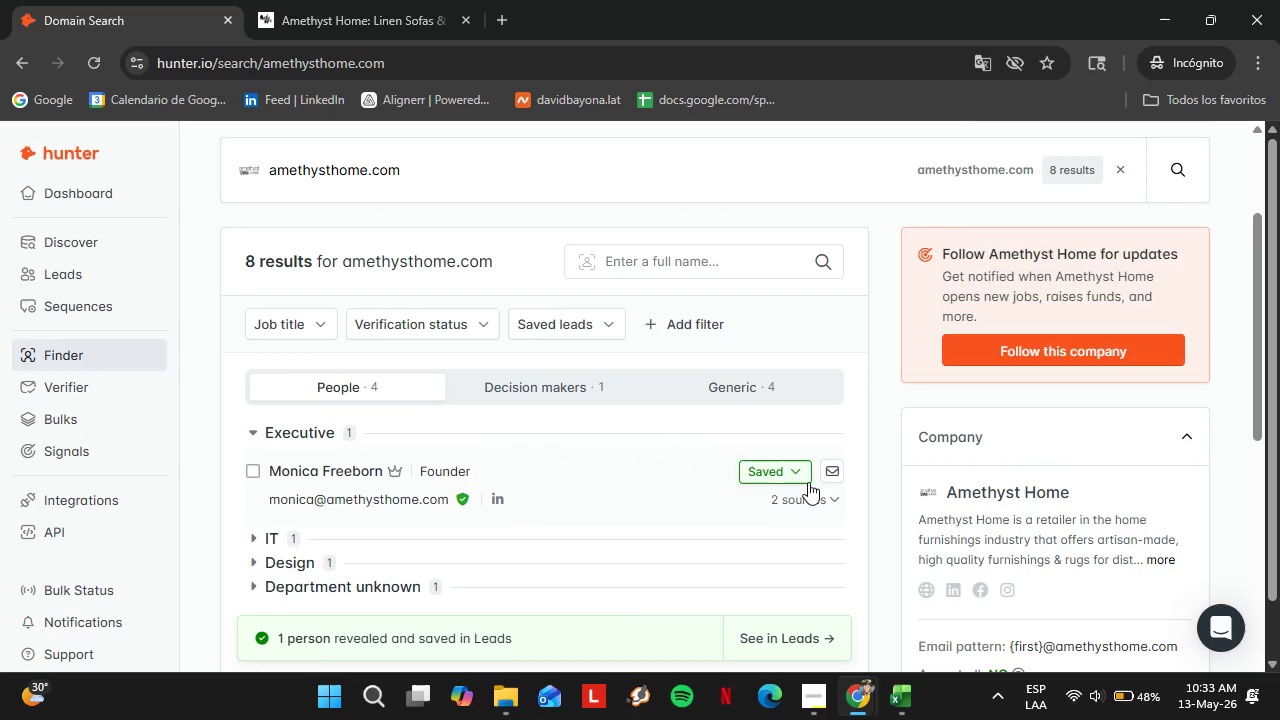 
left_click([771, 478])
 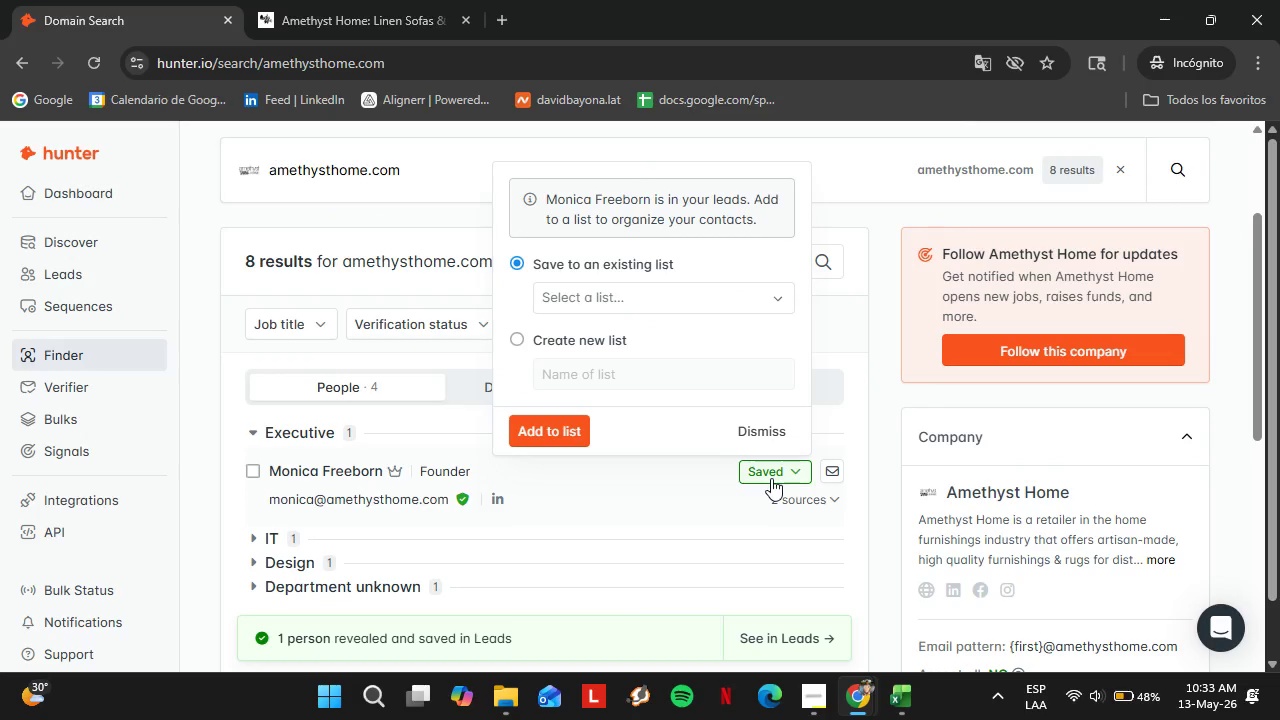 
wait(11.38)
 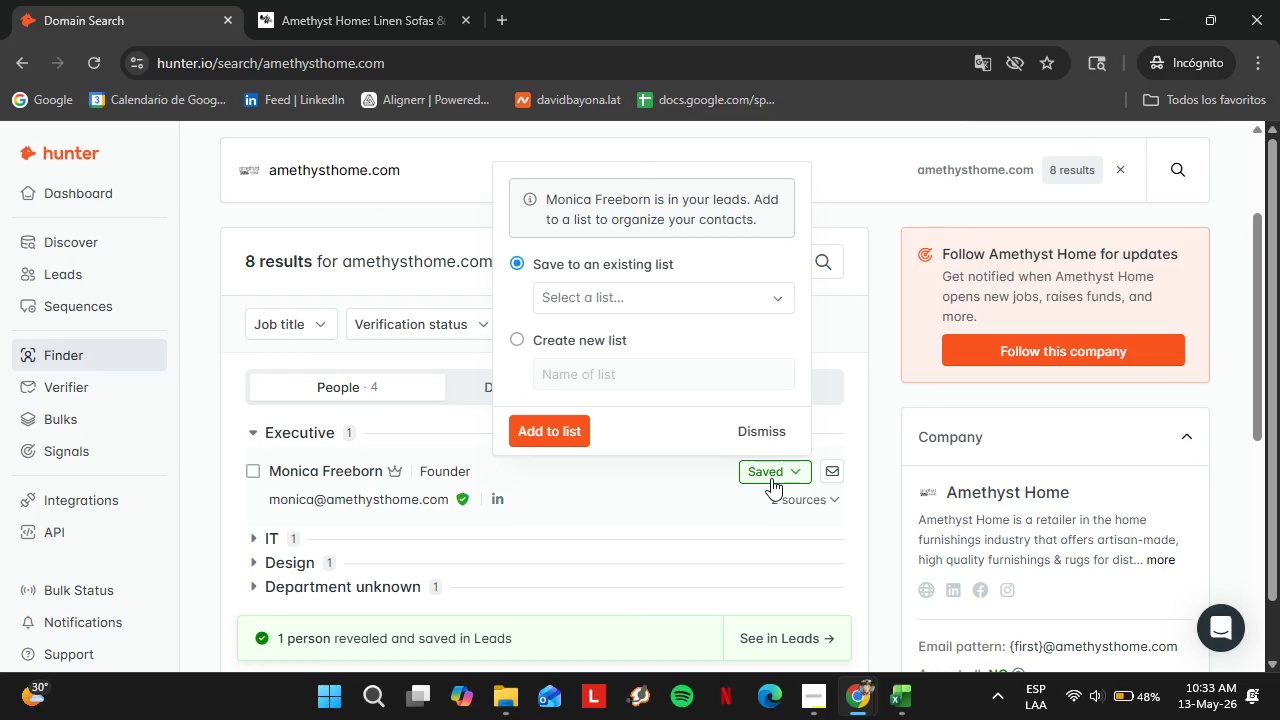 
left_click([614, 303])
 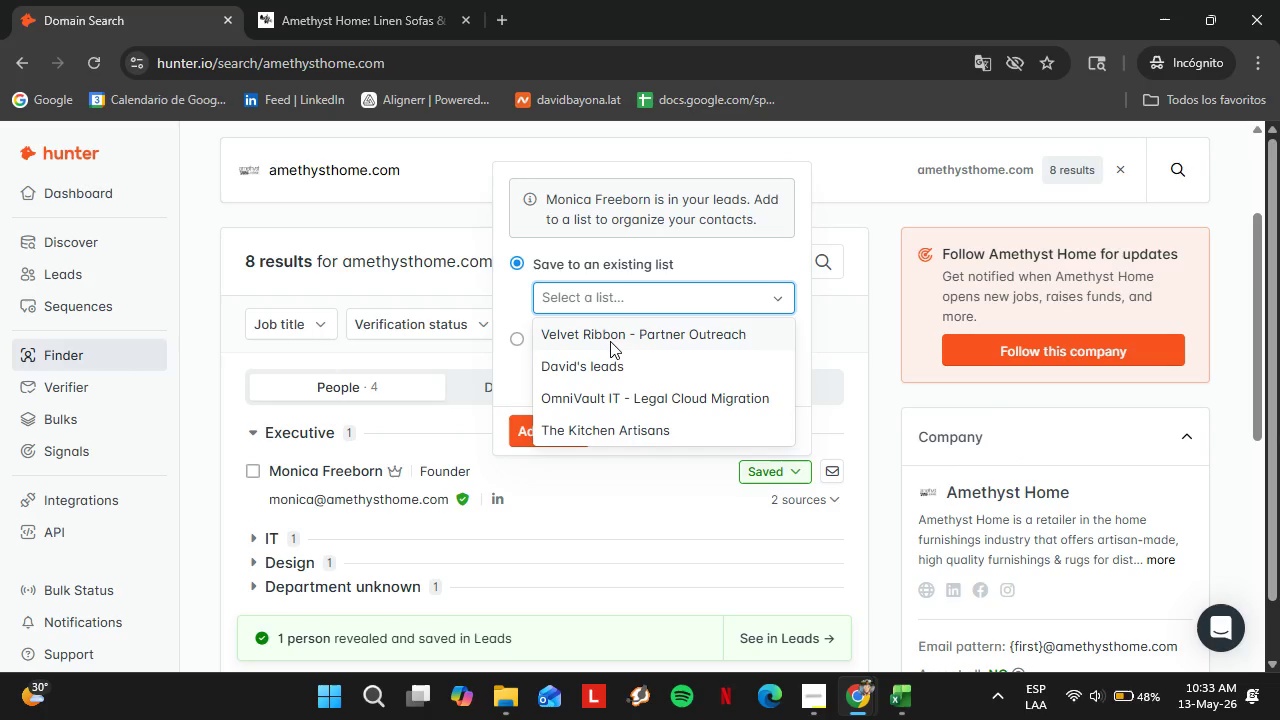 
left_click([610, 339])
 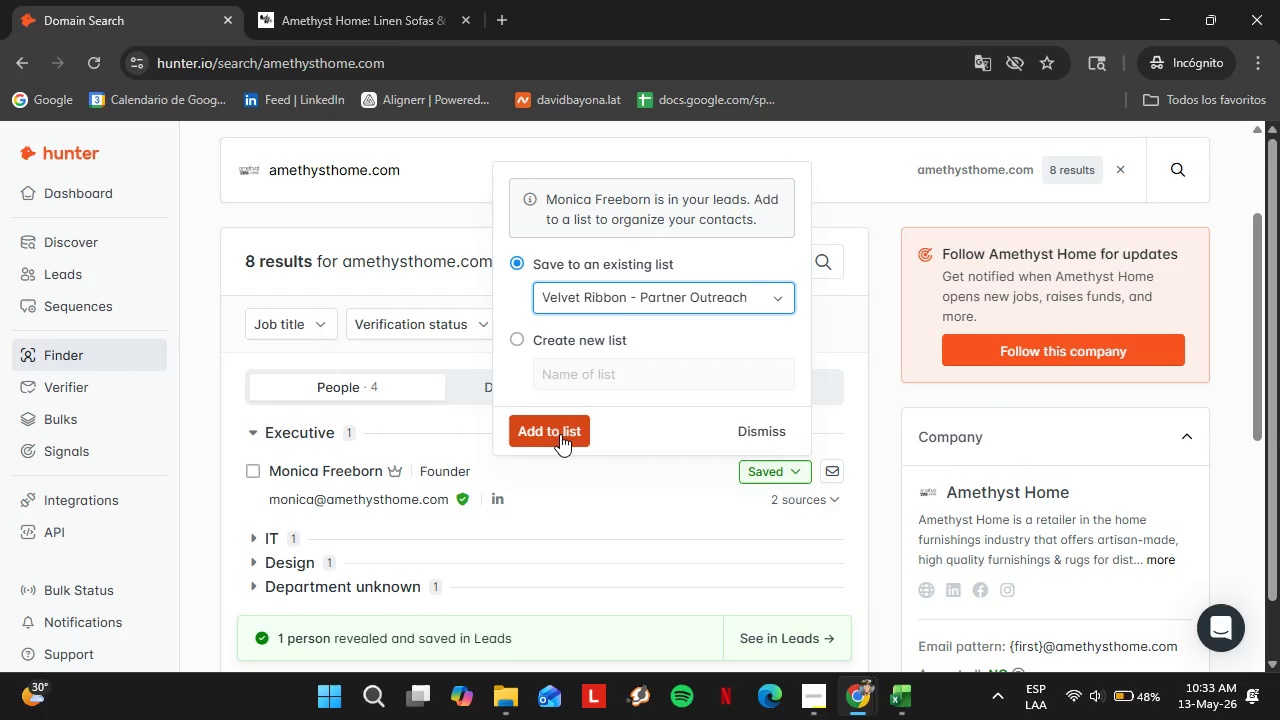 
left_click([560, 434])
 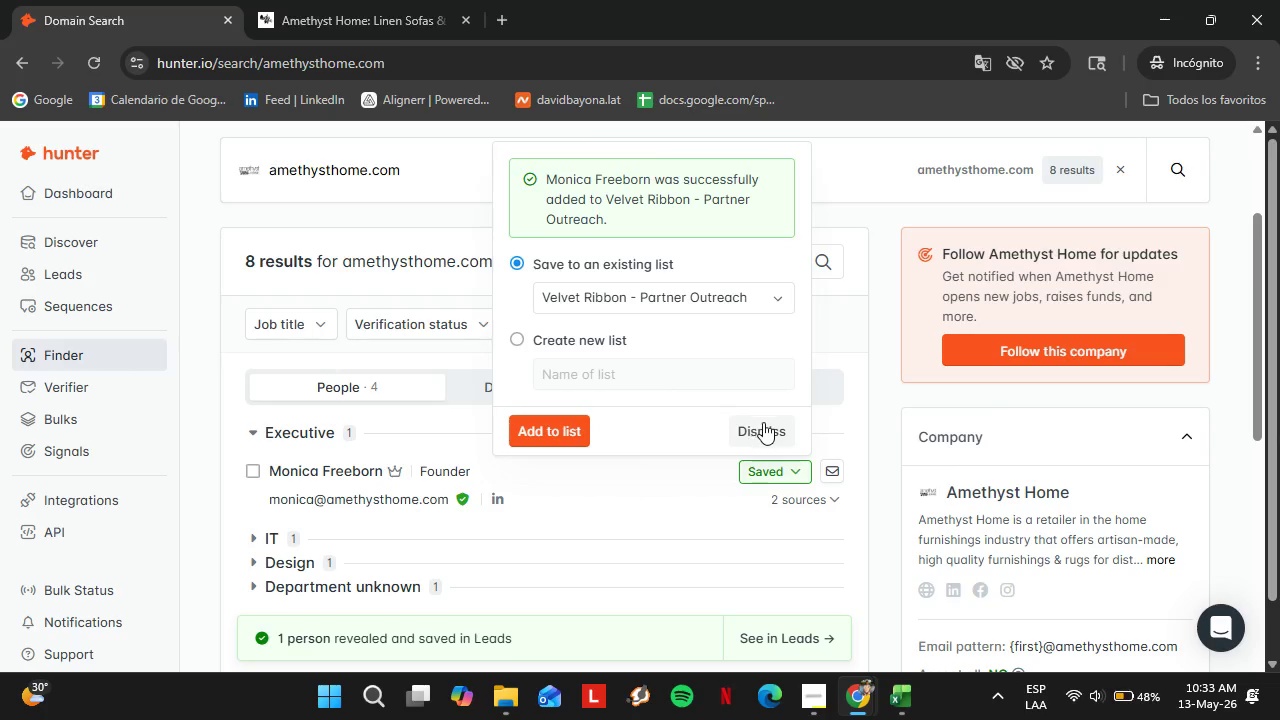 
left_click([763, 422])
 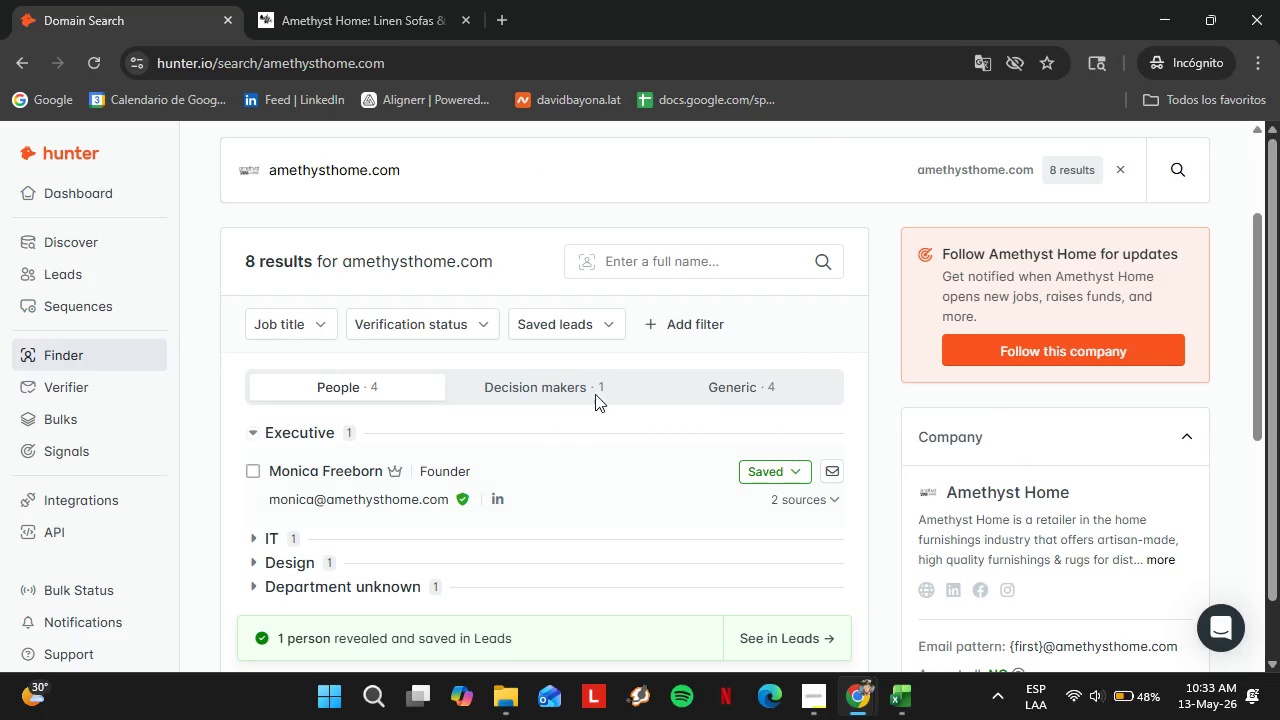 
left_click([78, 286])
 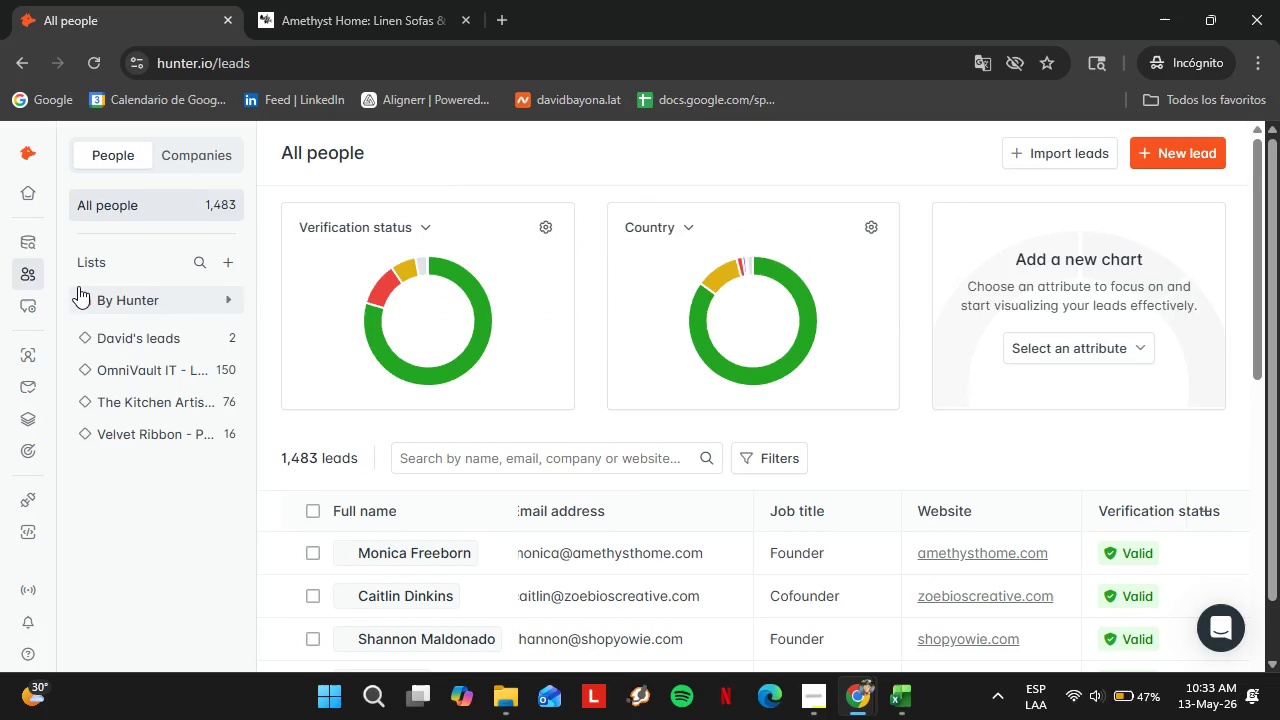 
wait(18.26)
 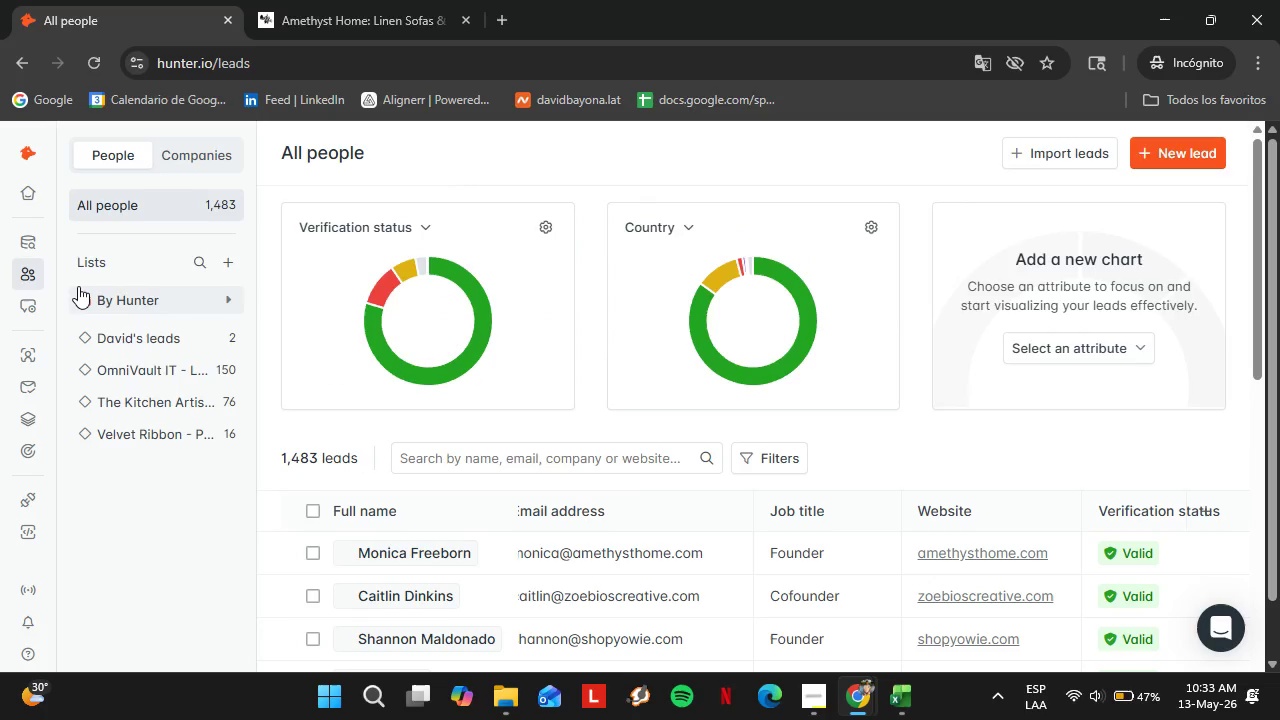 
mouse_move([158, 389])
 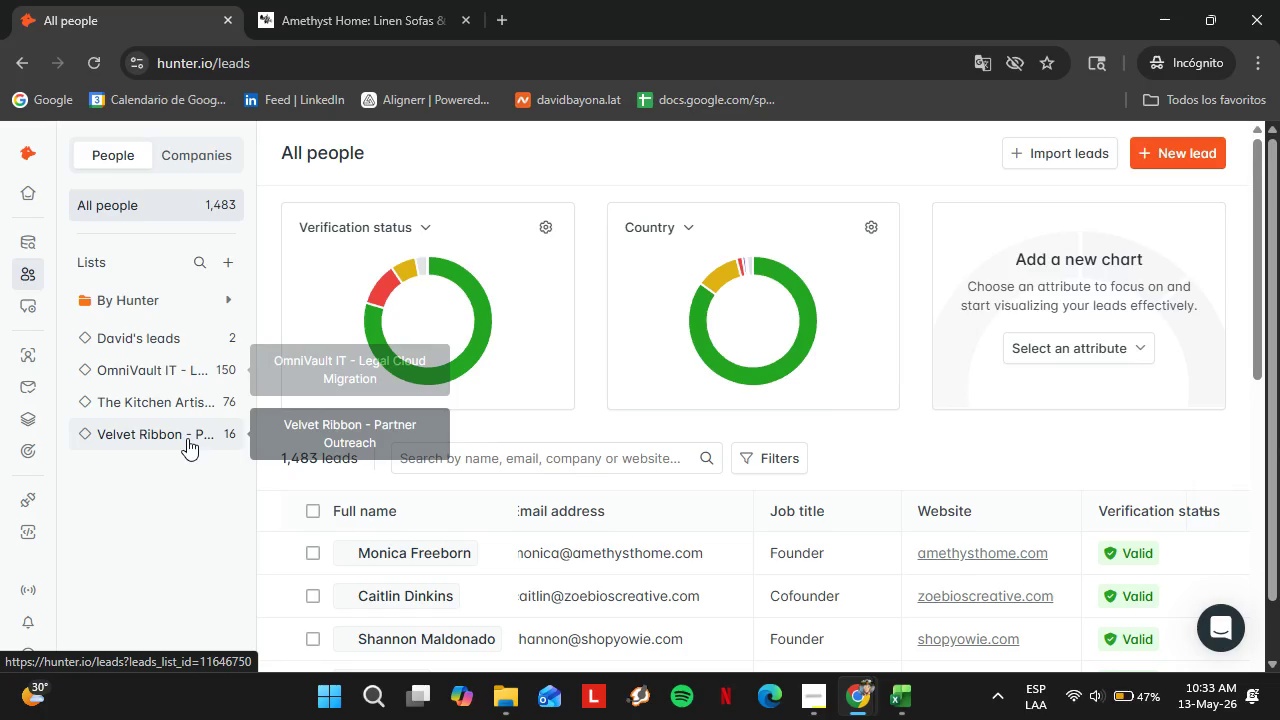 
left_click([184, 437])
 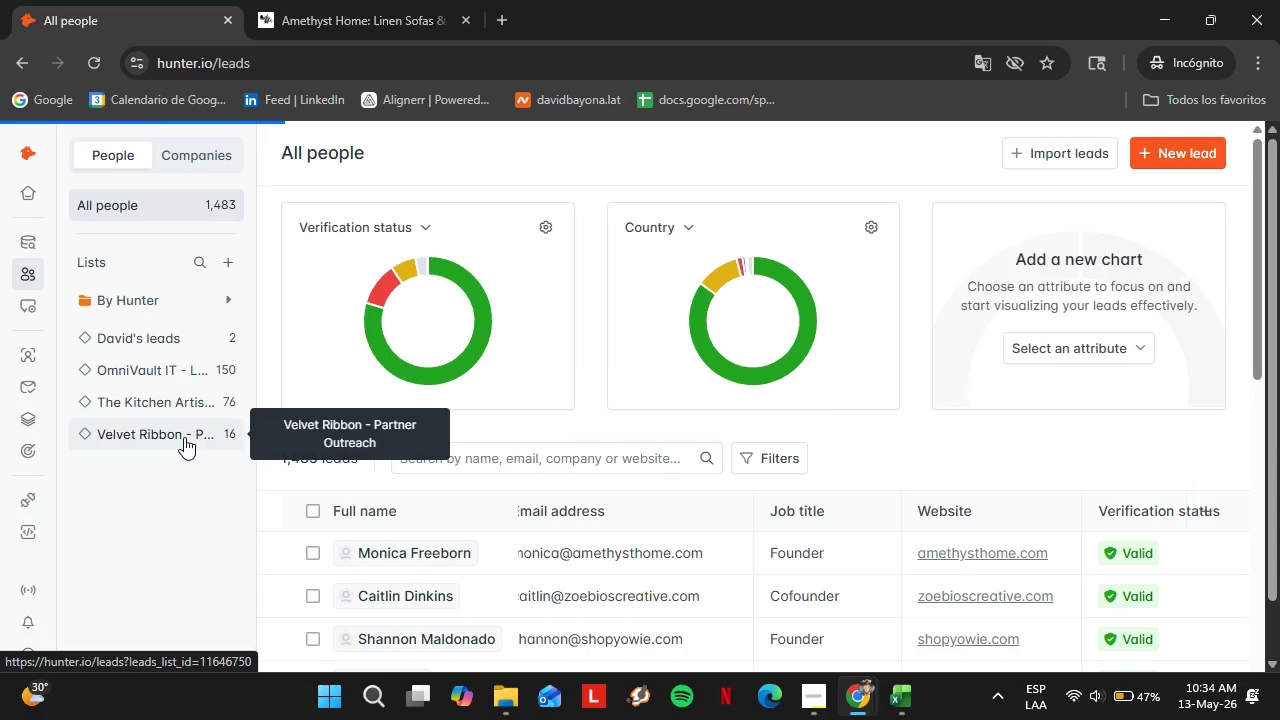 
wait(14.84)
 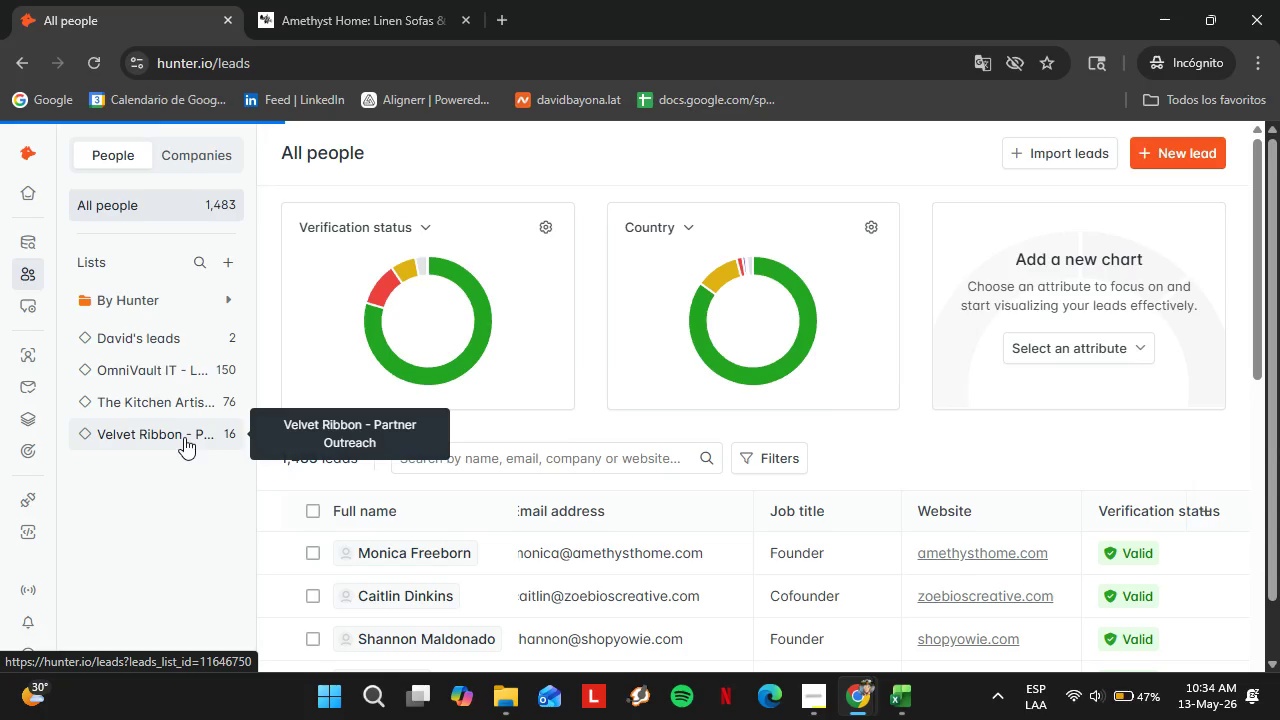 
scroll: coordinate [635, 475], scroll_direction: down, amount: 2.0
 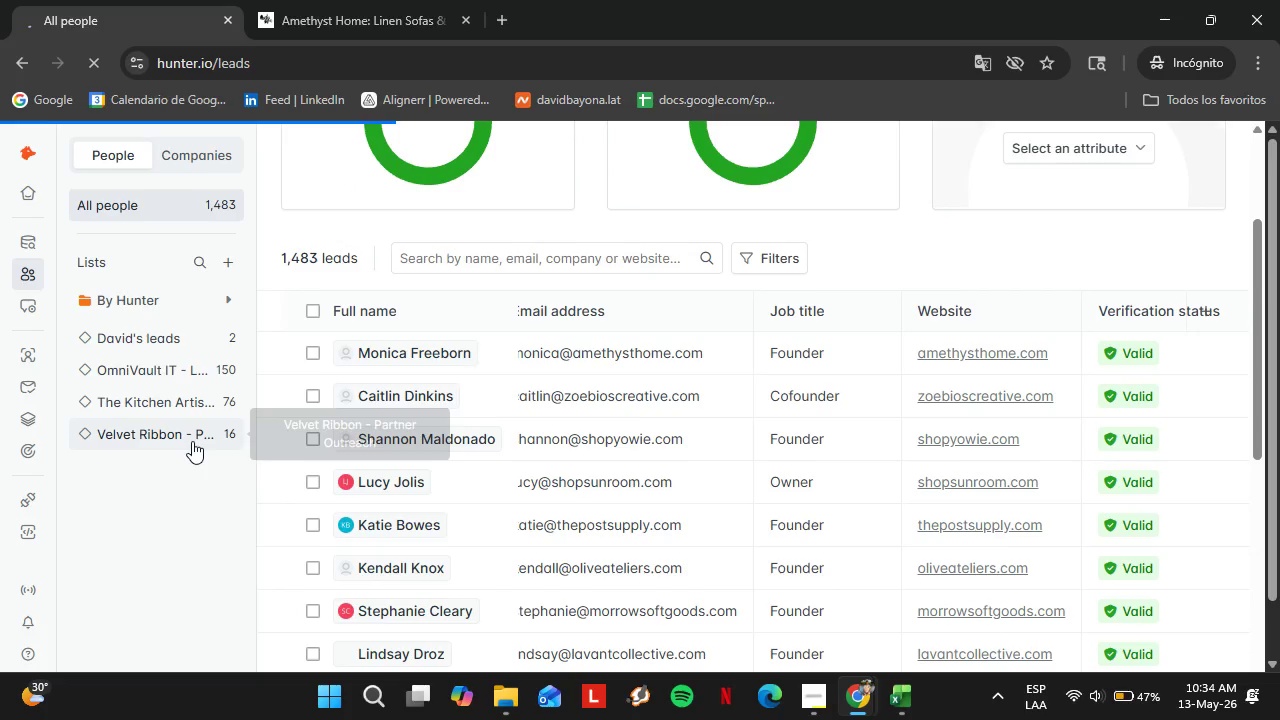 
left_click([192, 441])
 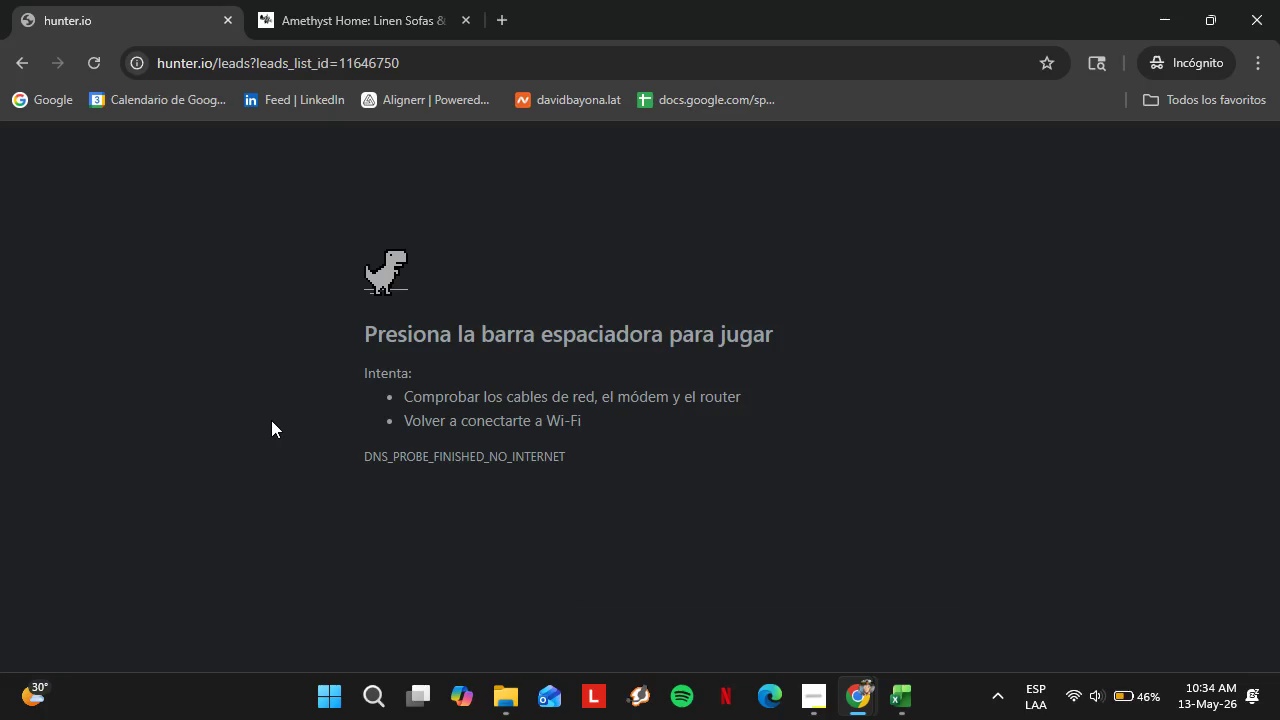 
wait(21.39)
 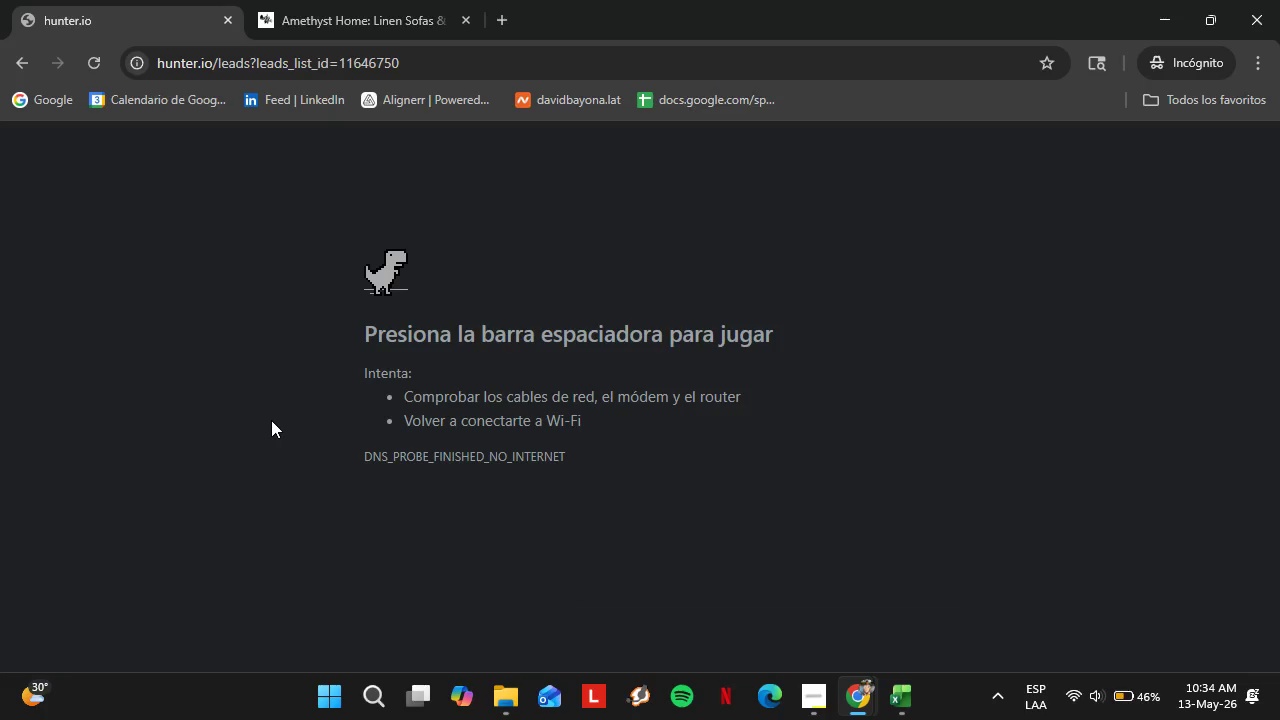 
left_click([830, 695])